 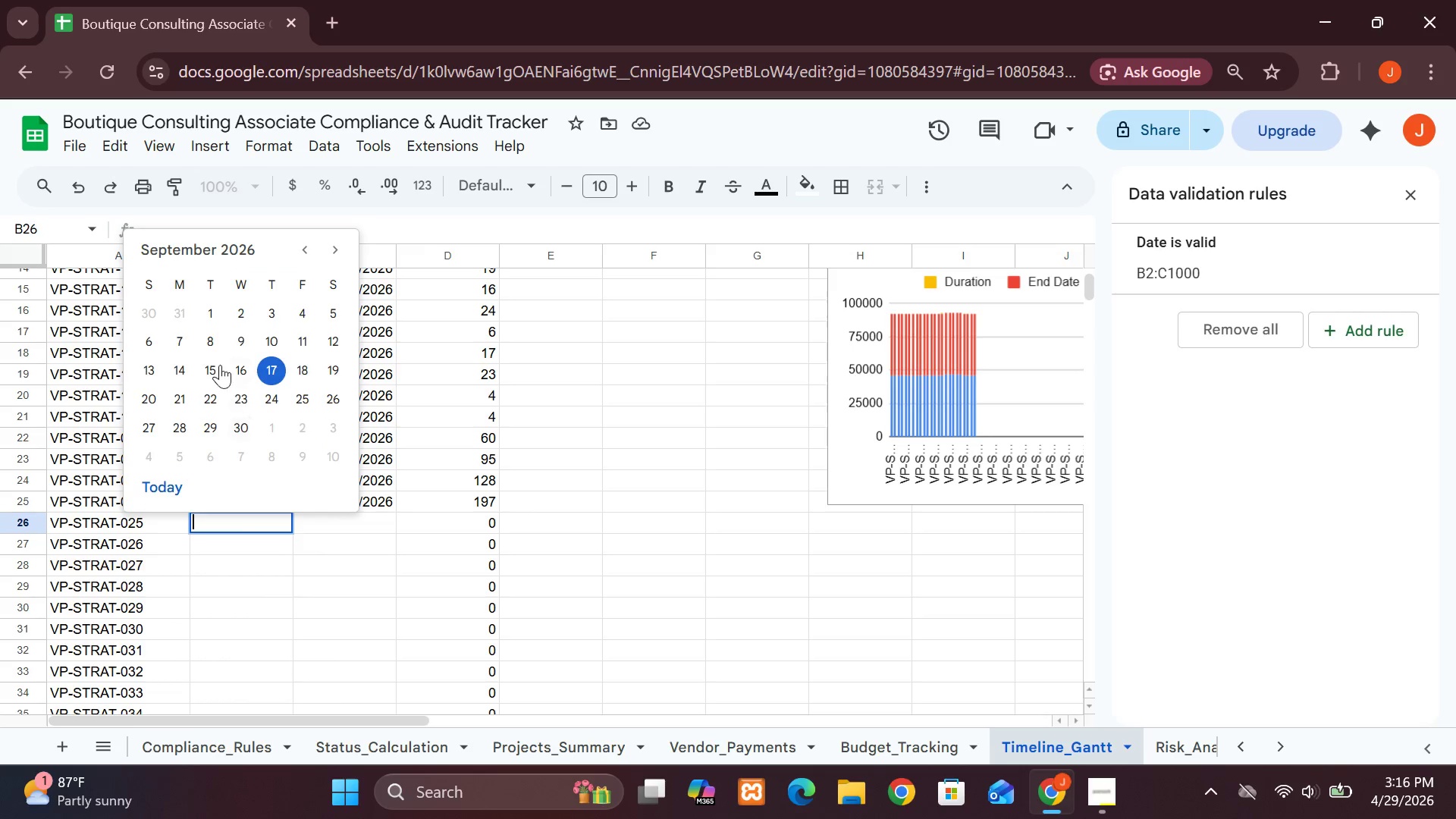 
double_click([303, 253])
 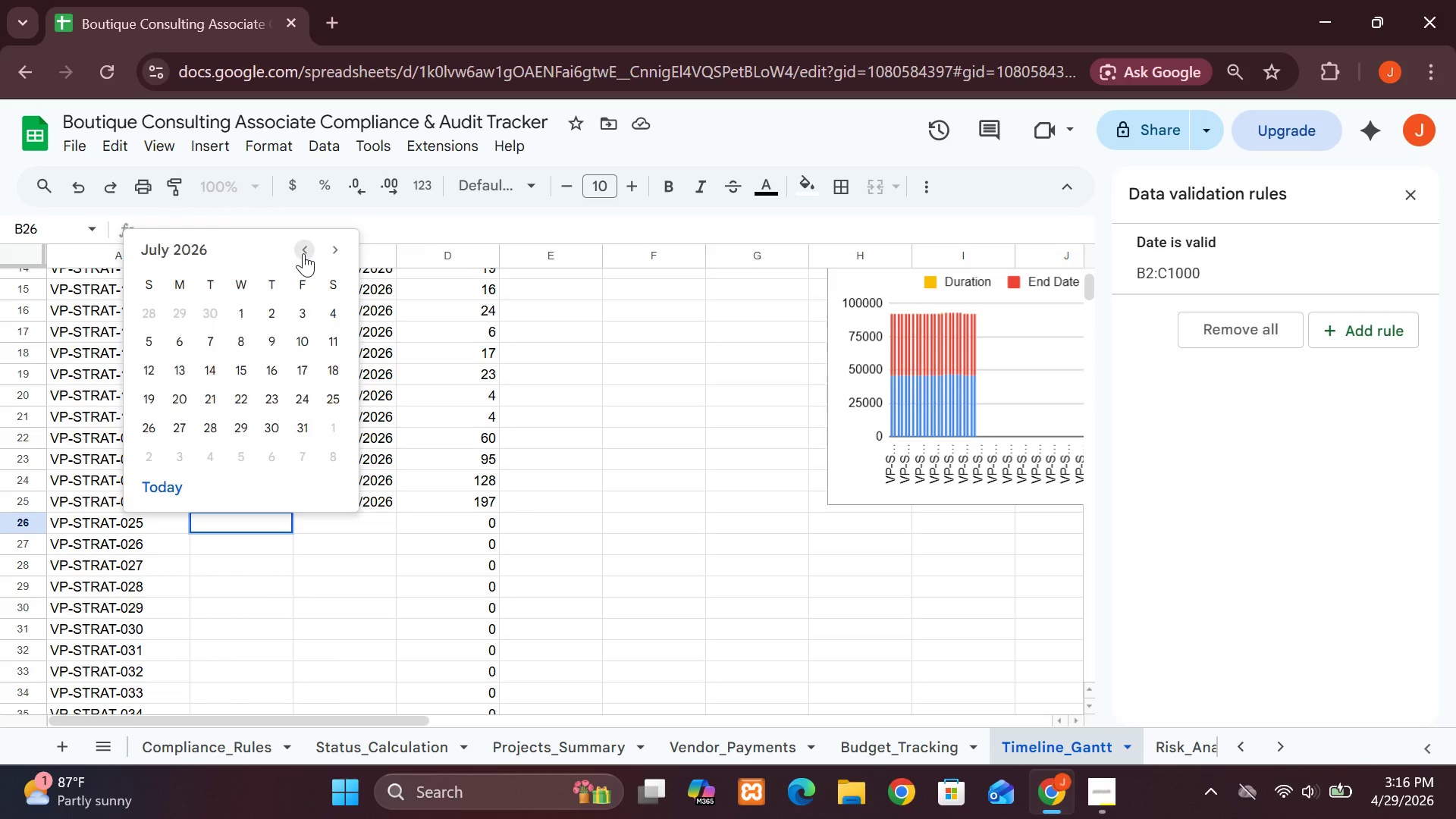 
triple_click([303, 253])
 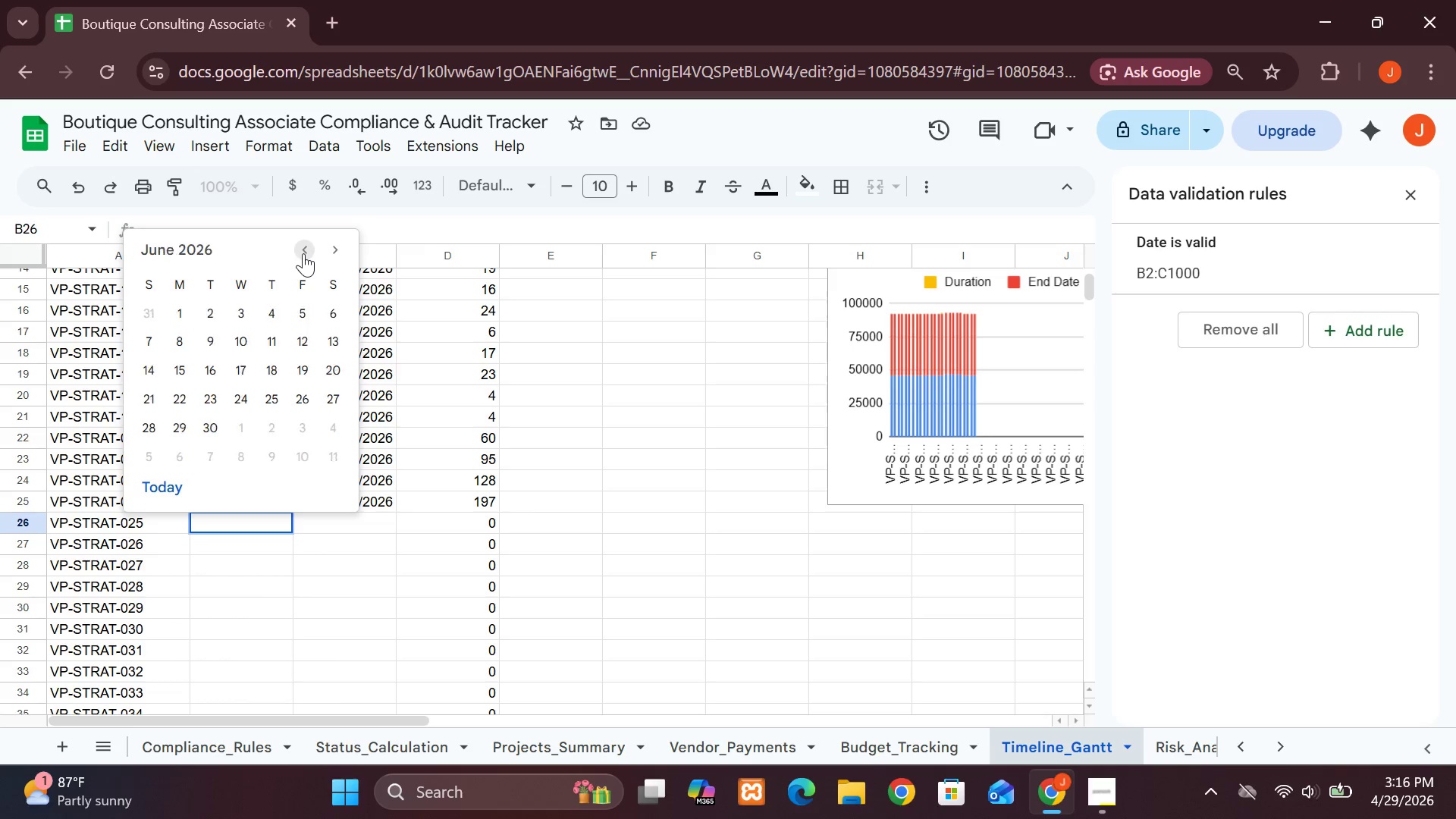 
triple_click([303, 253])
 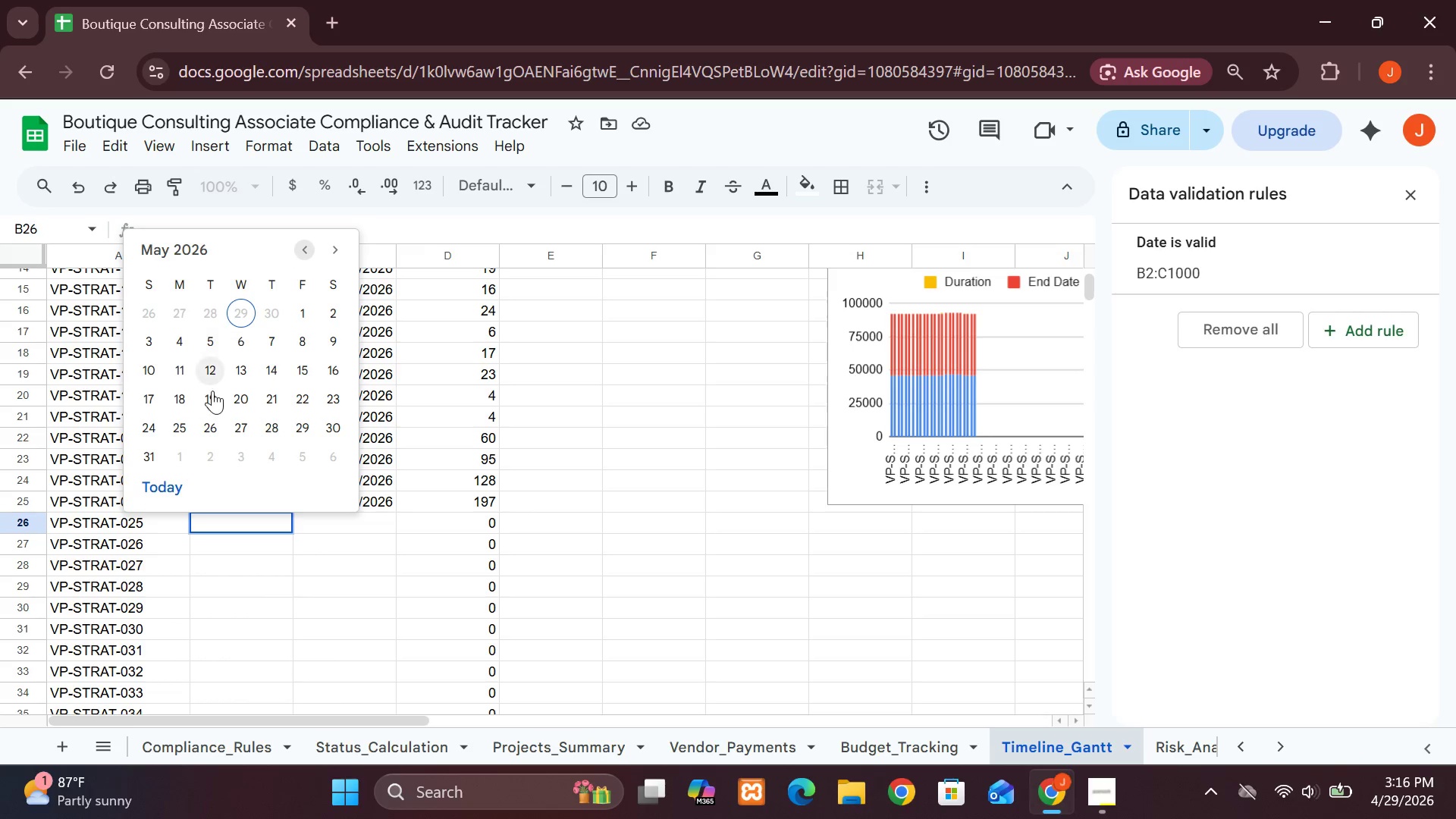 
left_click([212, 392])
 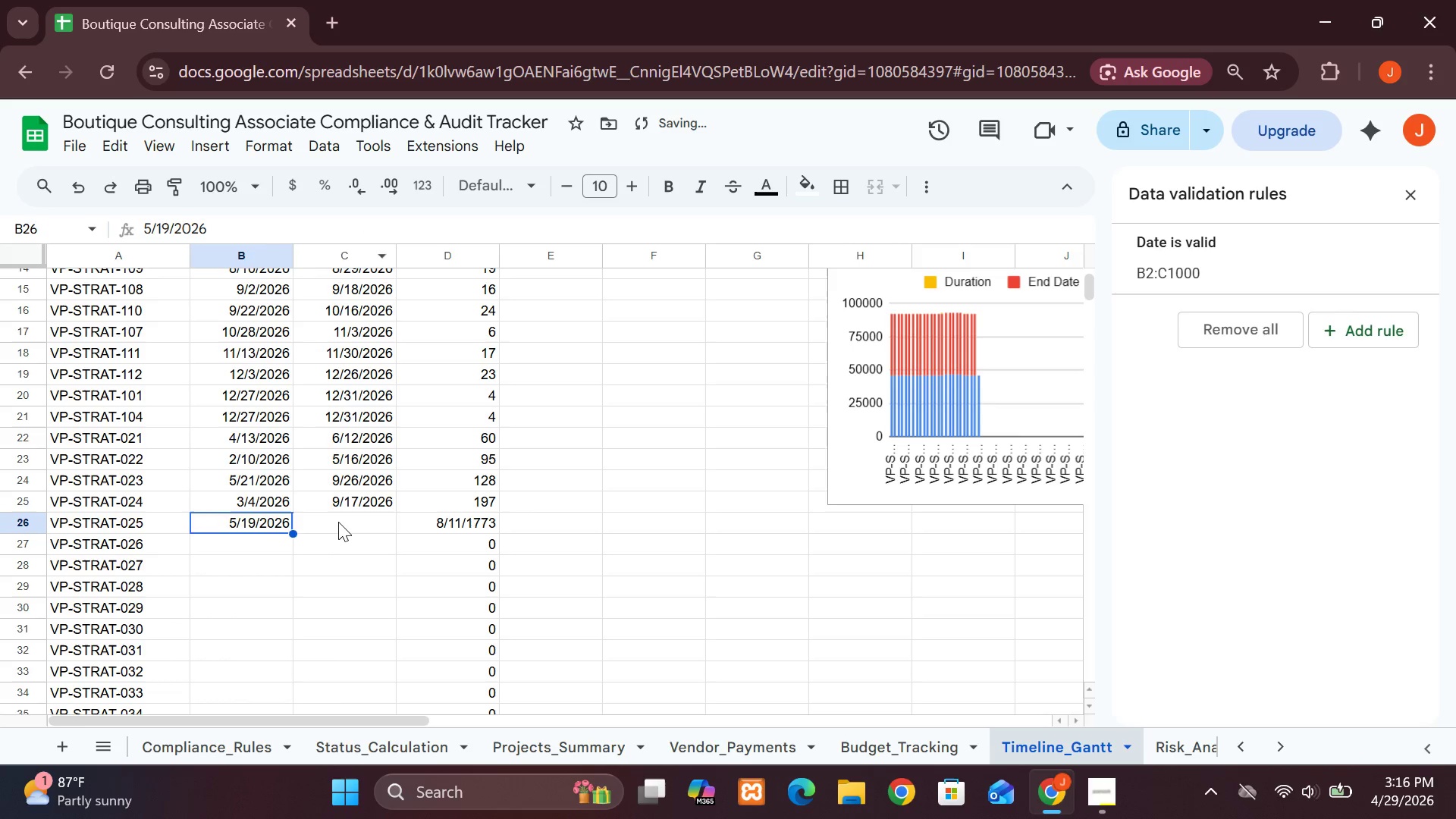 
double_click([338, 522])
 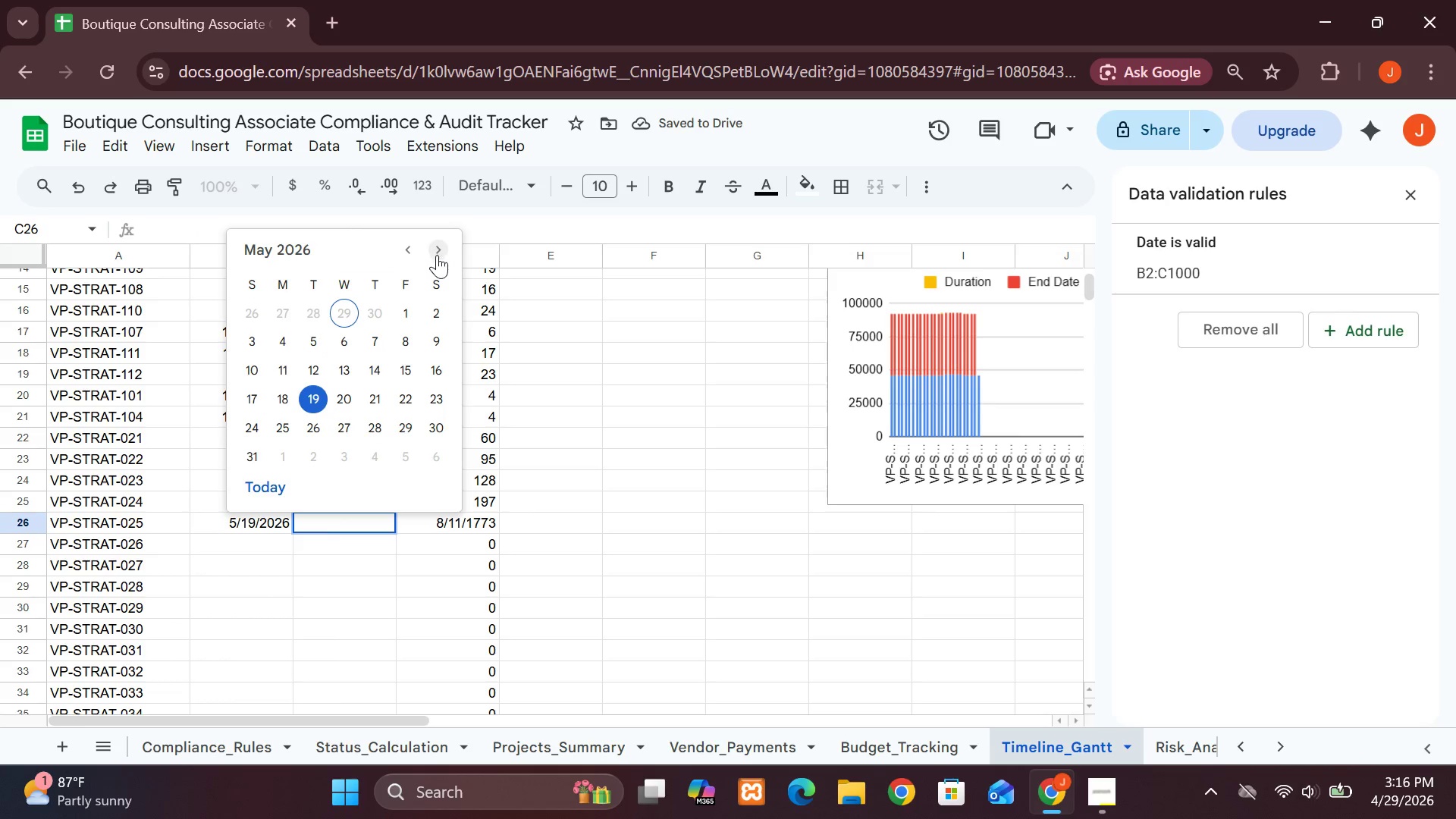 
double_click([437, 256])
 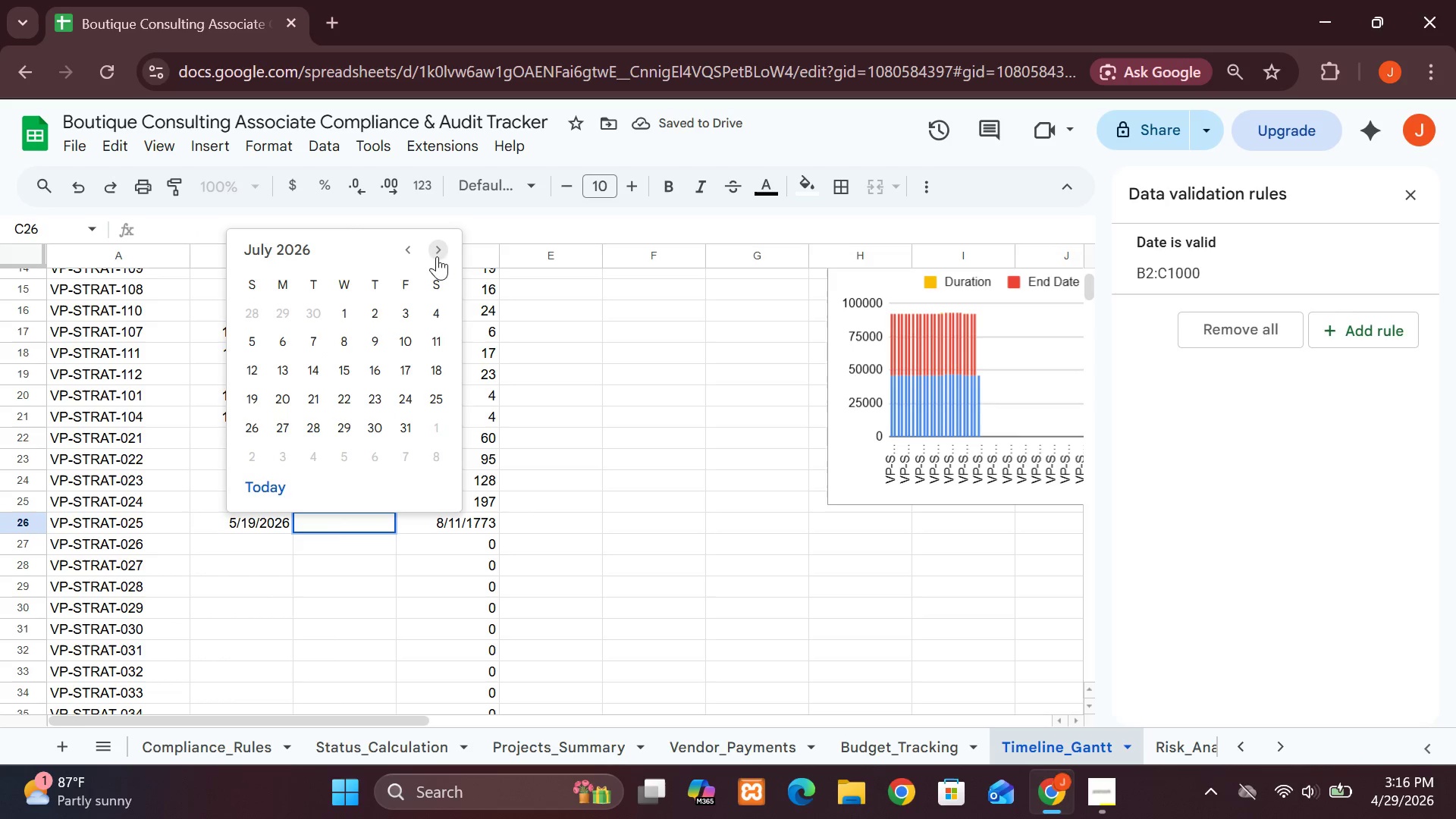 
left_click_drag(start_coordinate=[437, 256], to_coordinate=[436, 351])
 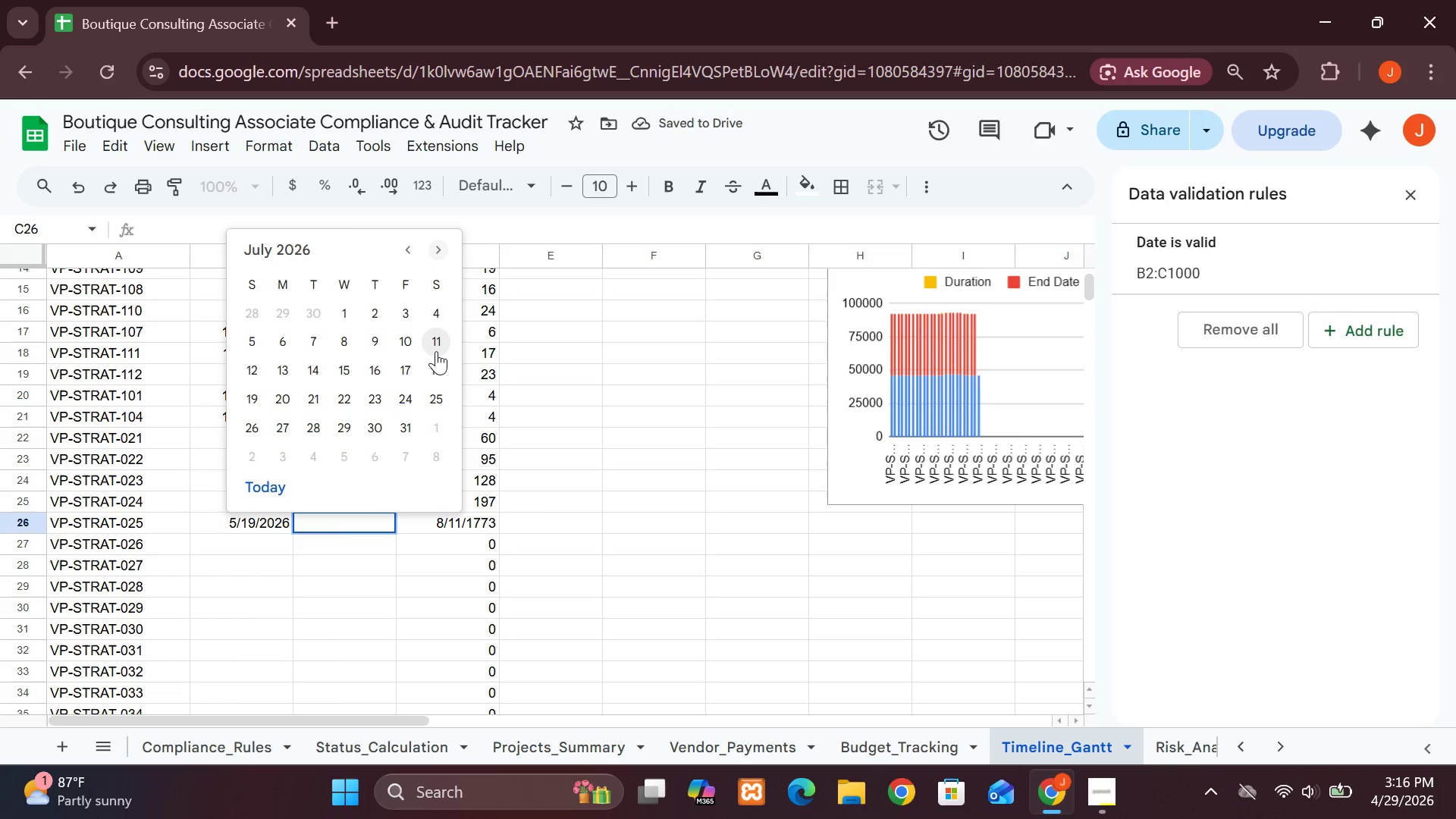 
left_click([436, 351])
 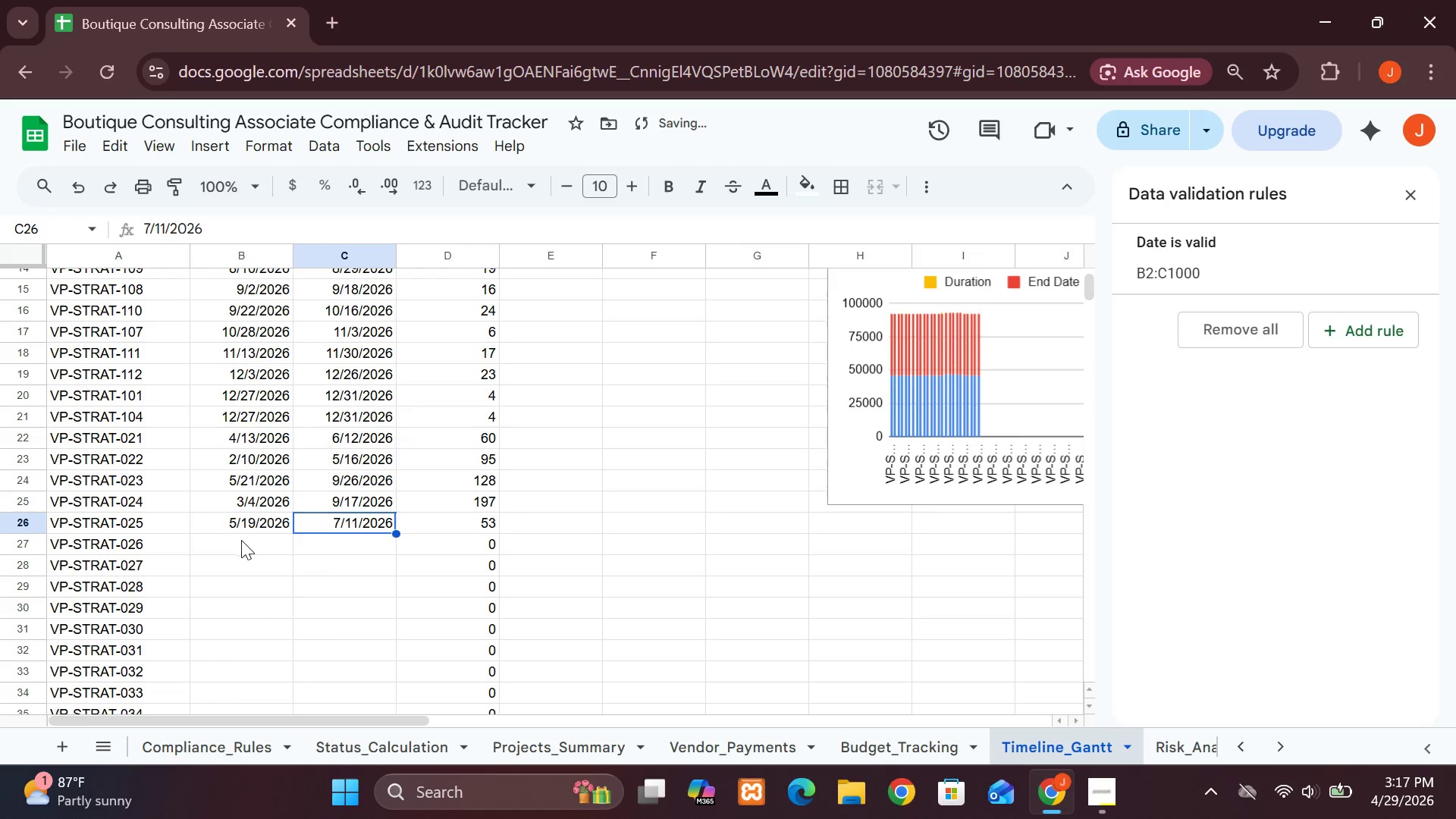 
double_click([241, 540])
 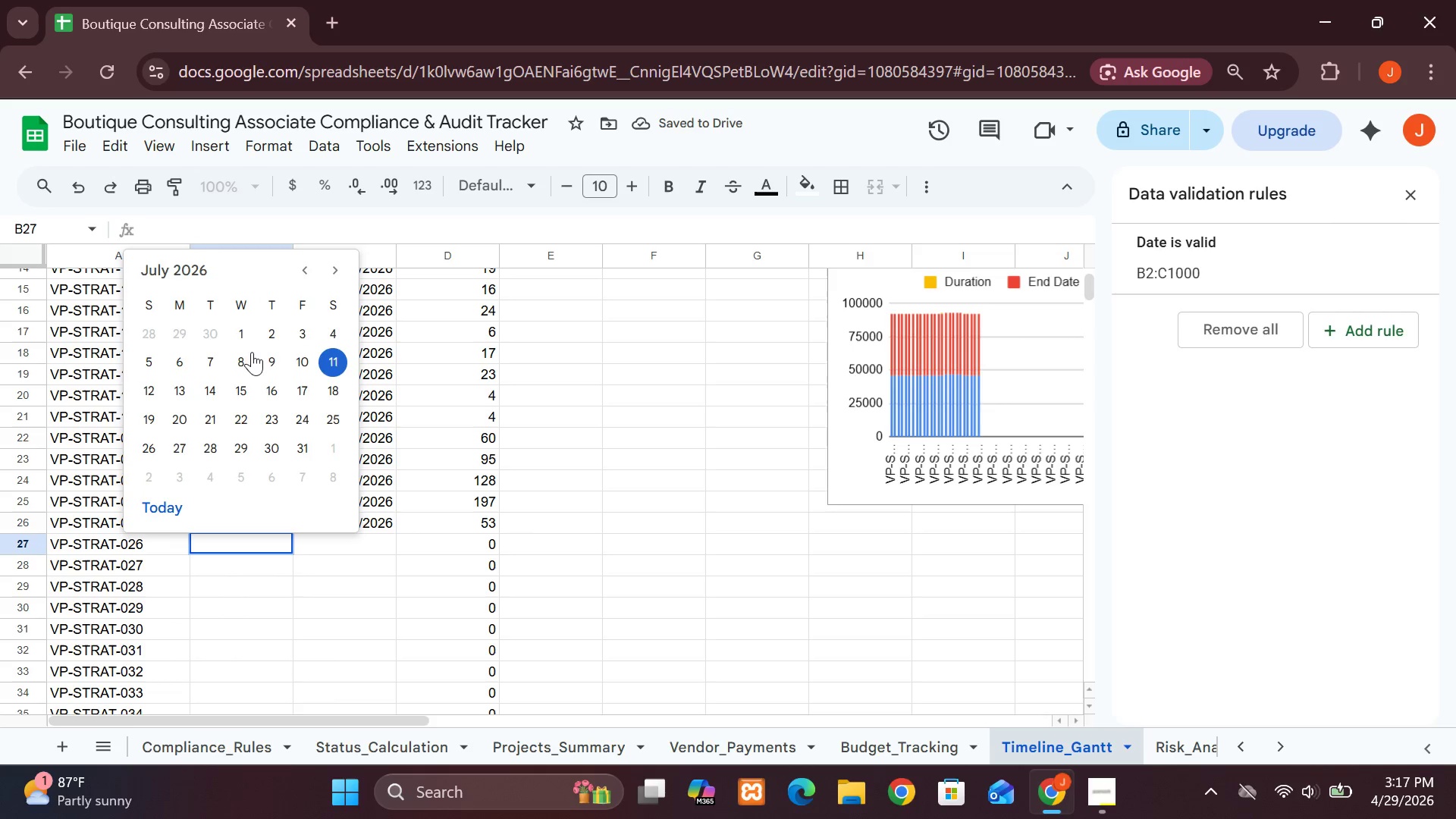 
left_click([193, 406])
 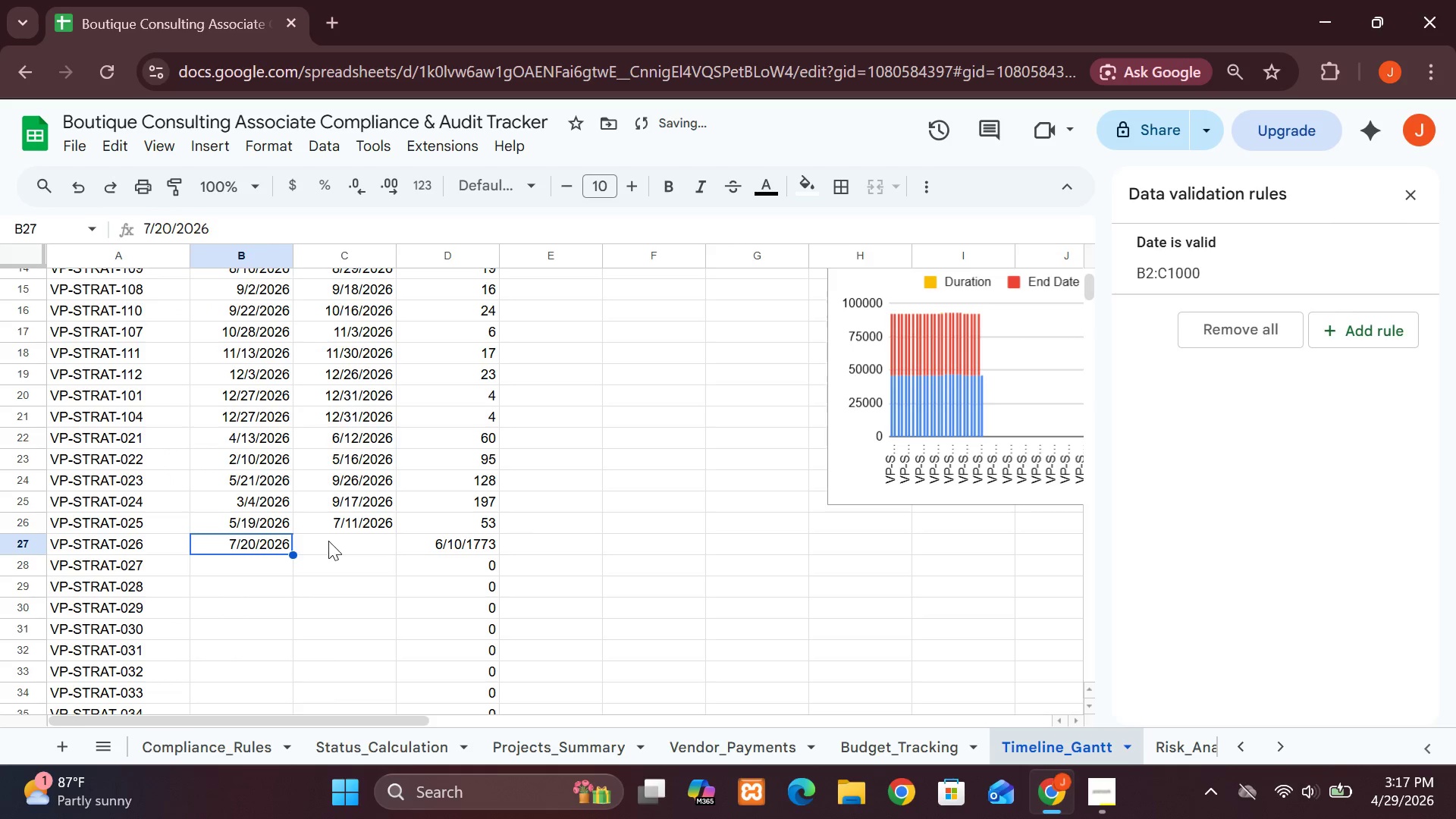 
double_click([328, 541])
 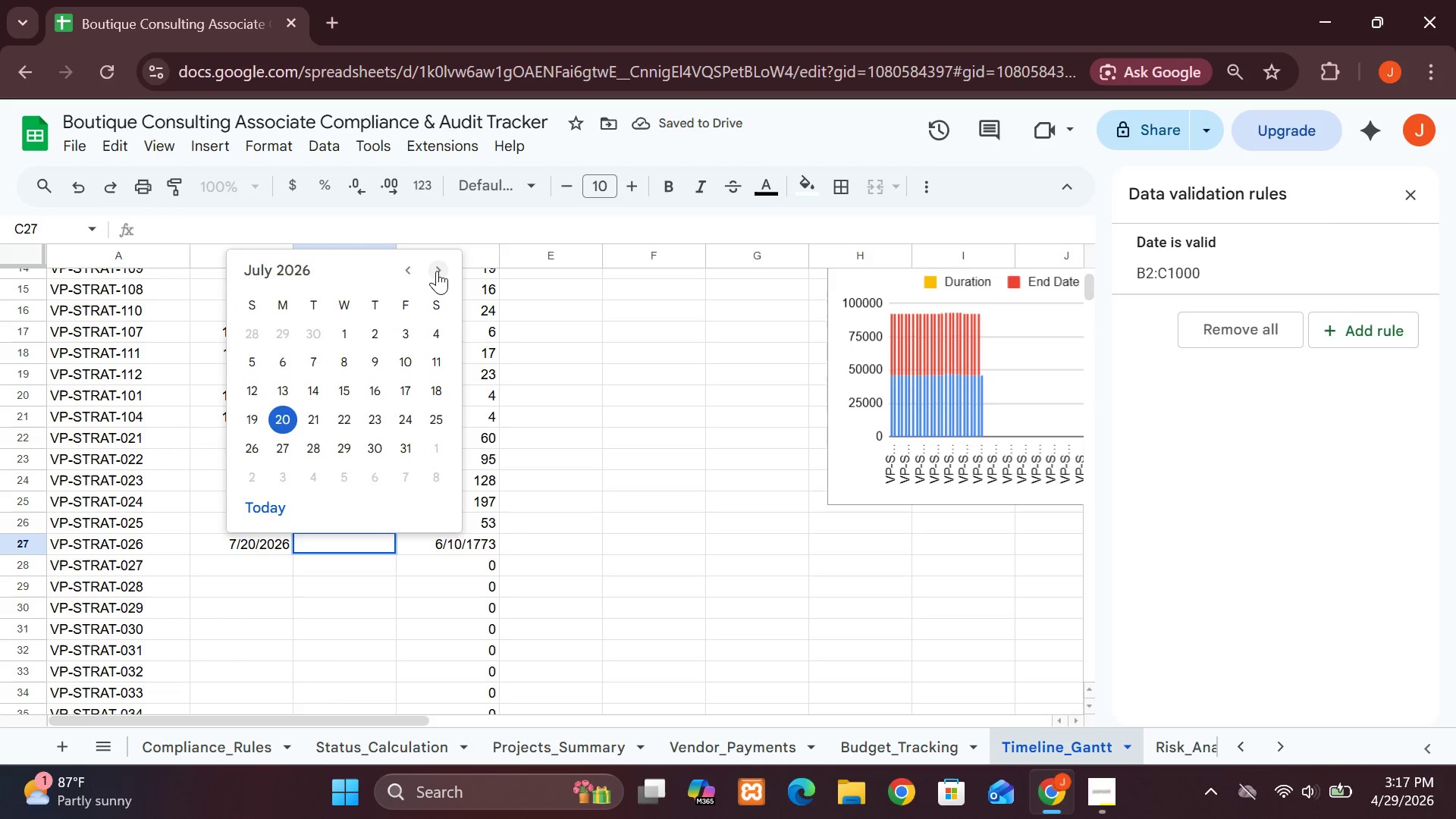 
double_click([437, 271])
 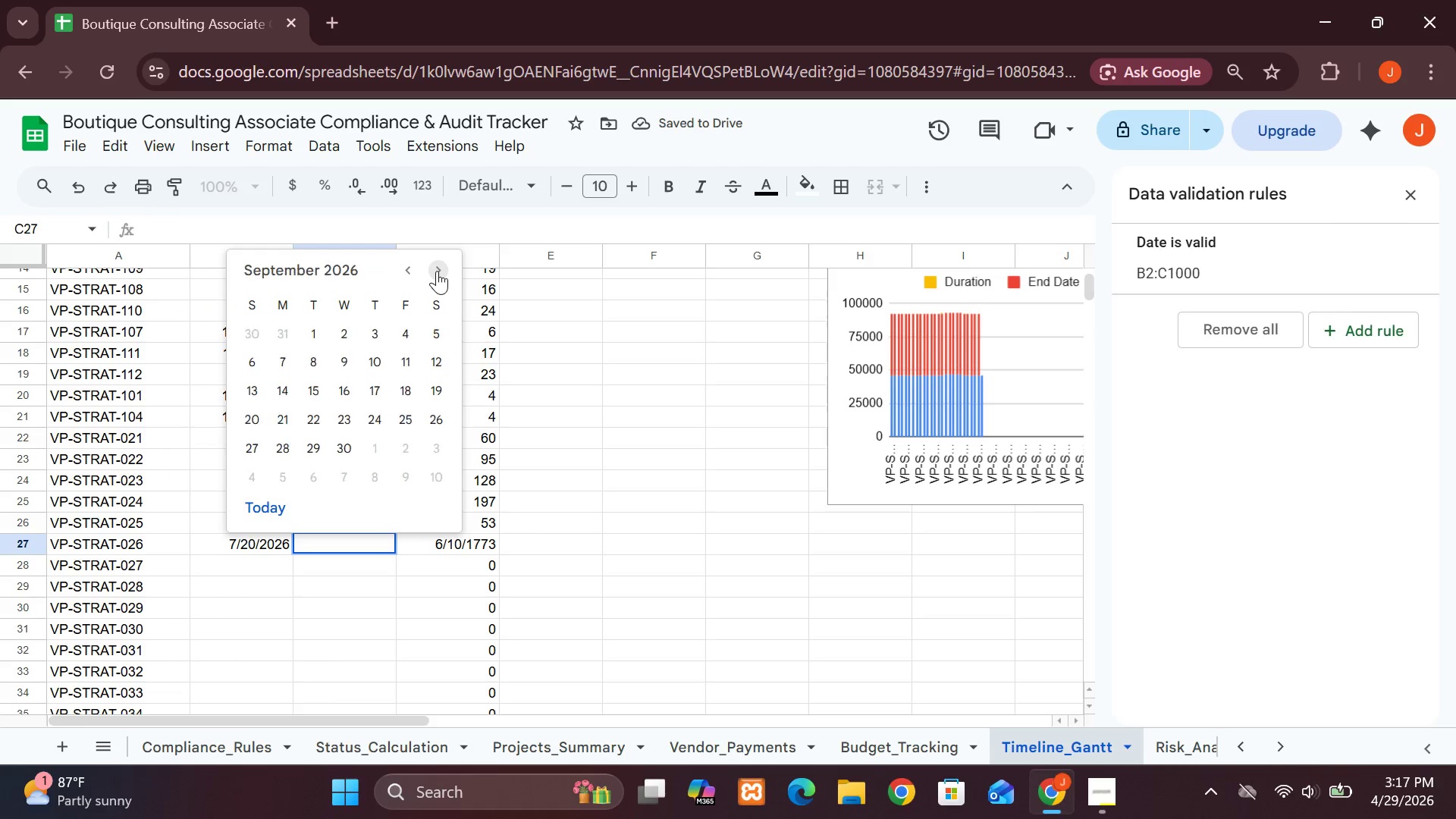 
left_click_drag(start_coordinate=[437, 271], to_coordinate=[425, 364])
 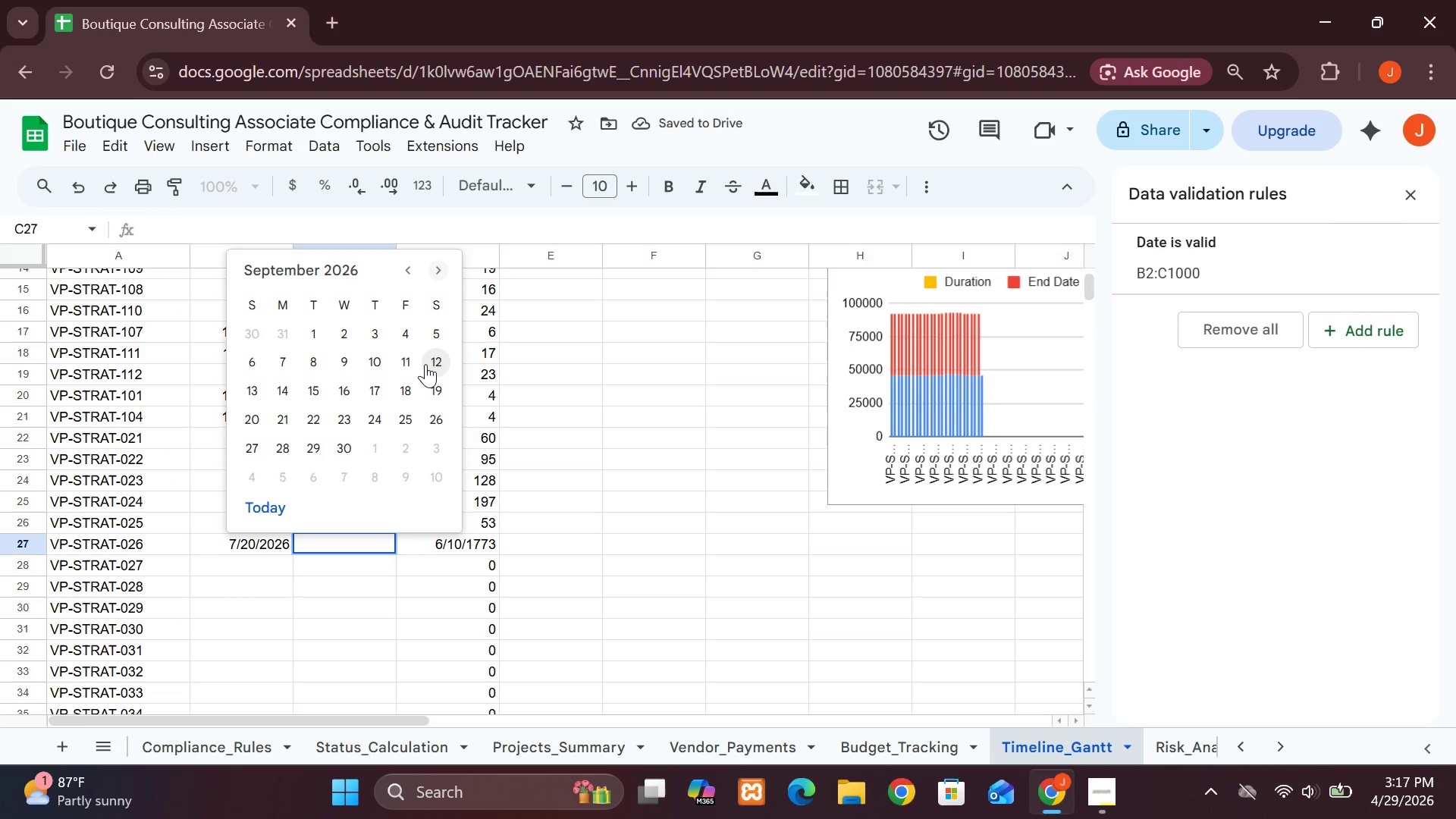 
left_click([425, 364])
 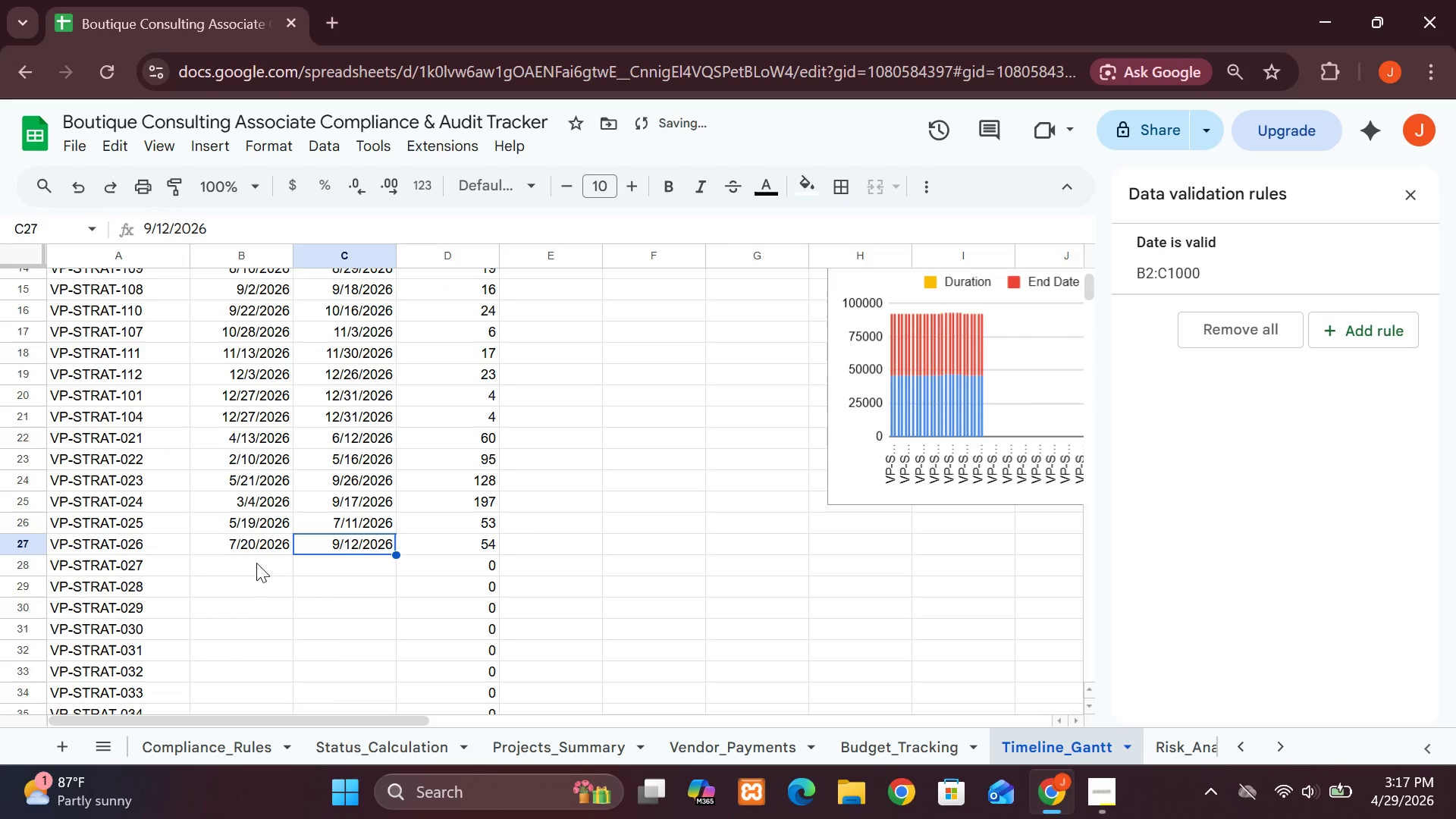 
double_click([256, 563])
 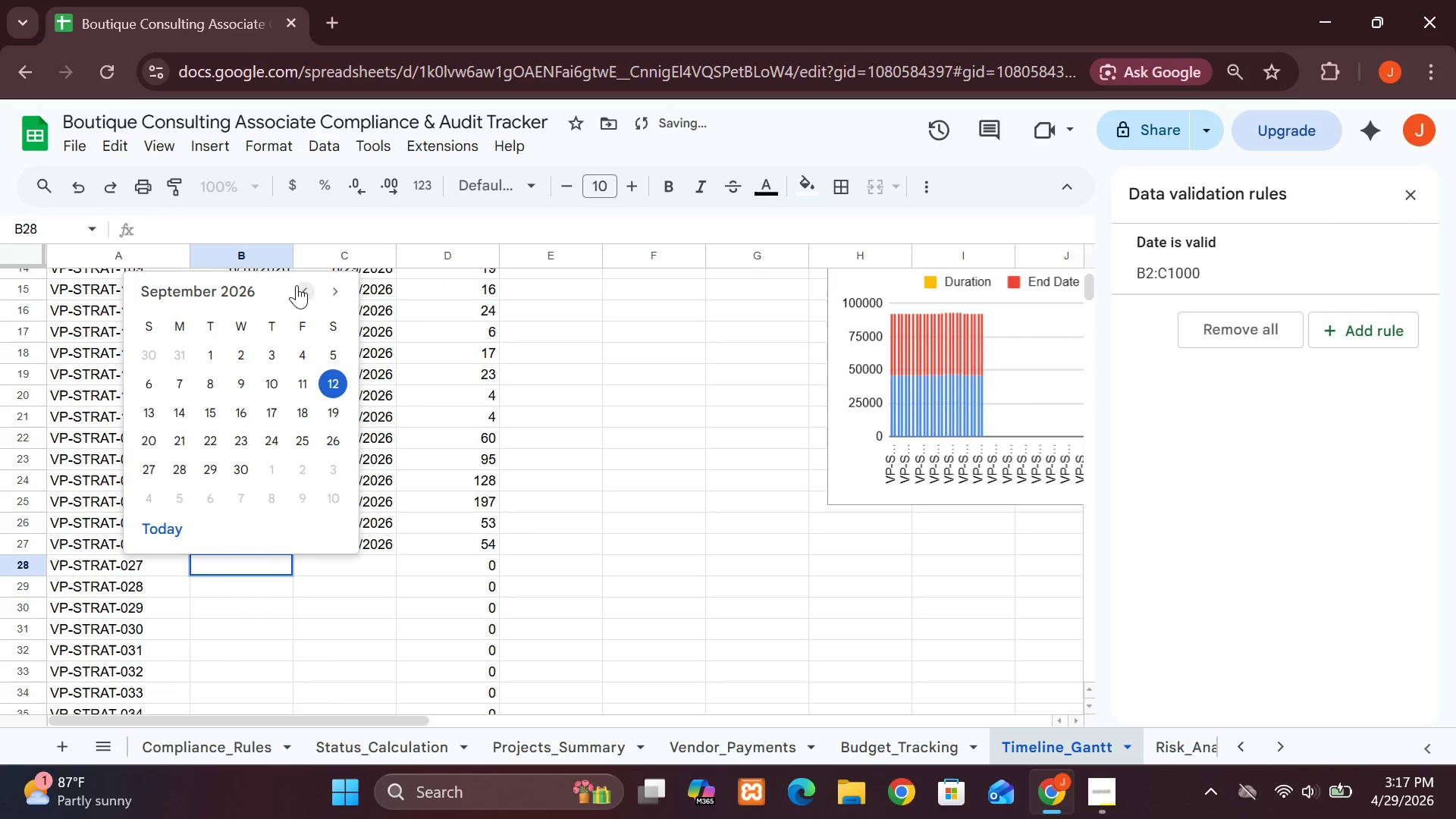 
left_click_drag(start_coordinate=[297, 283], to_coordinate=[299, 287])
 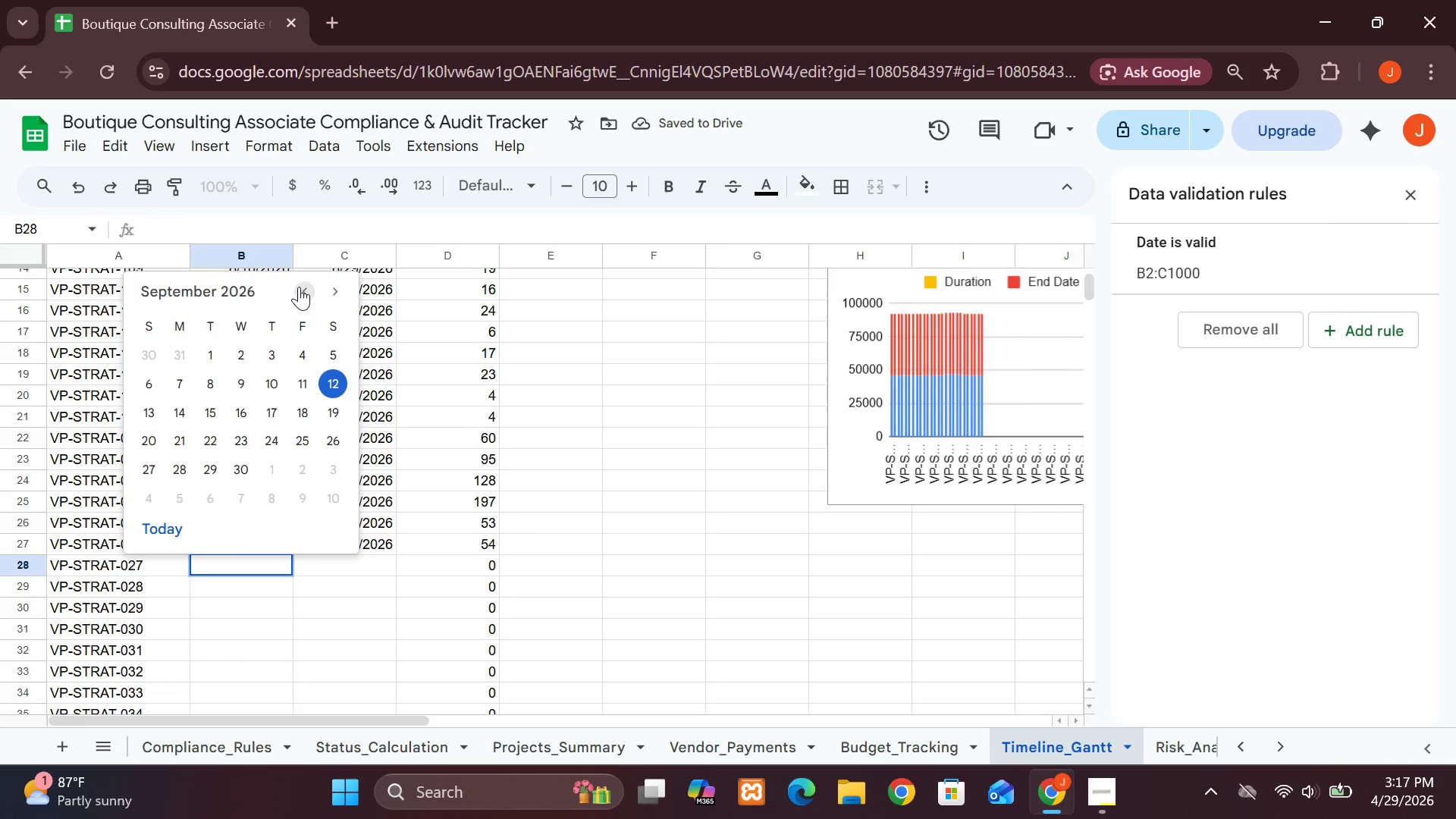 
double_click([299, 287])
 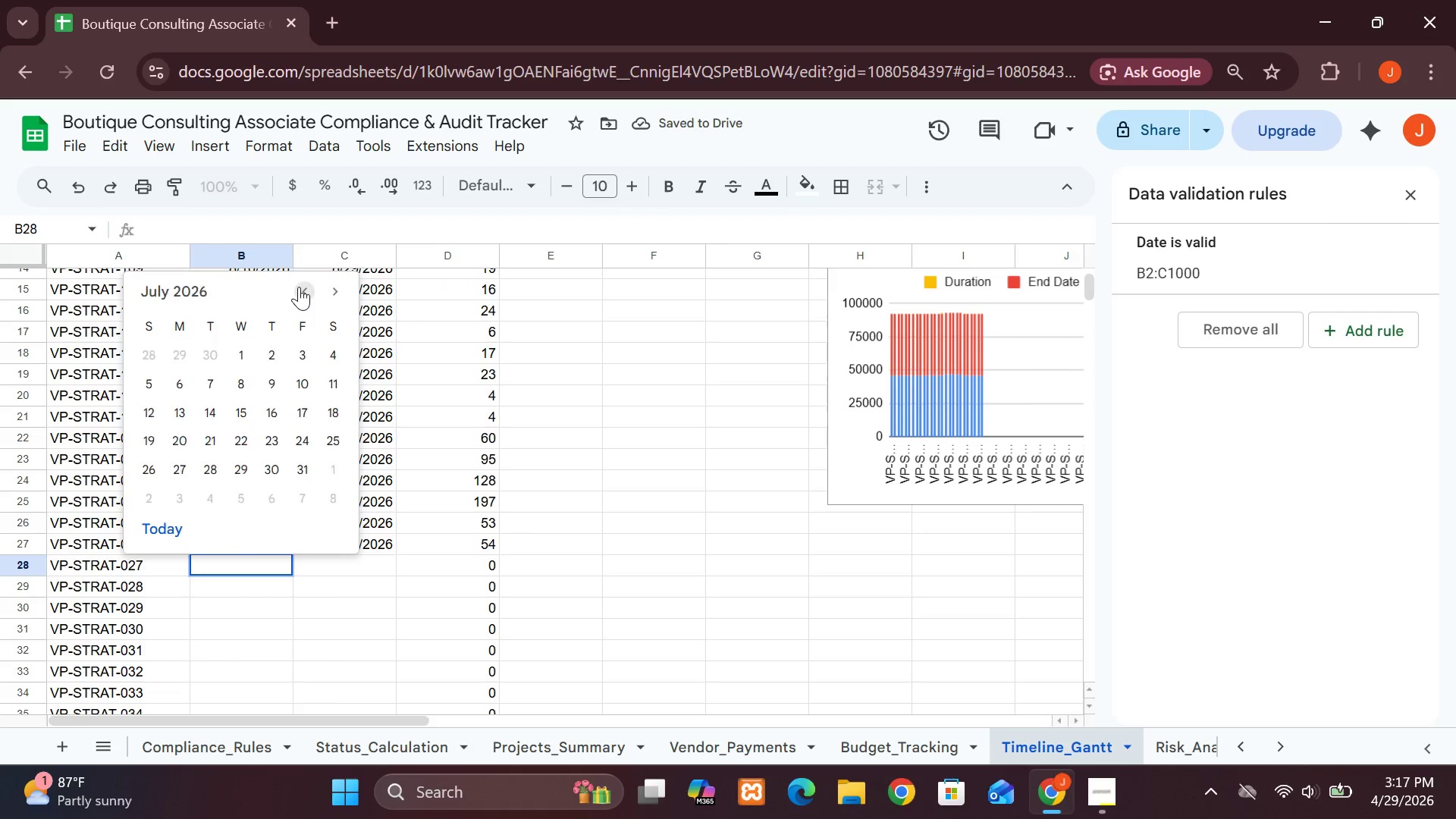 
triple_click([299, 287])
 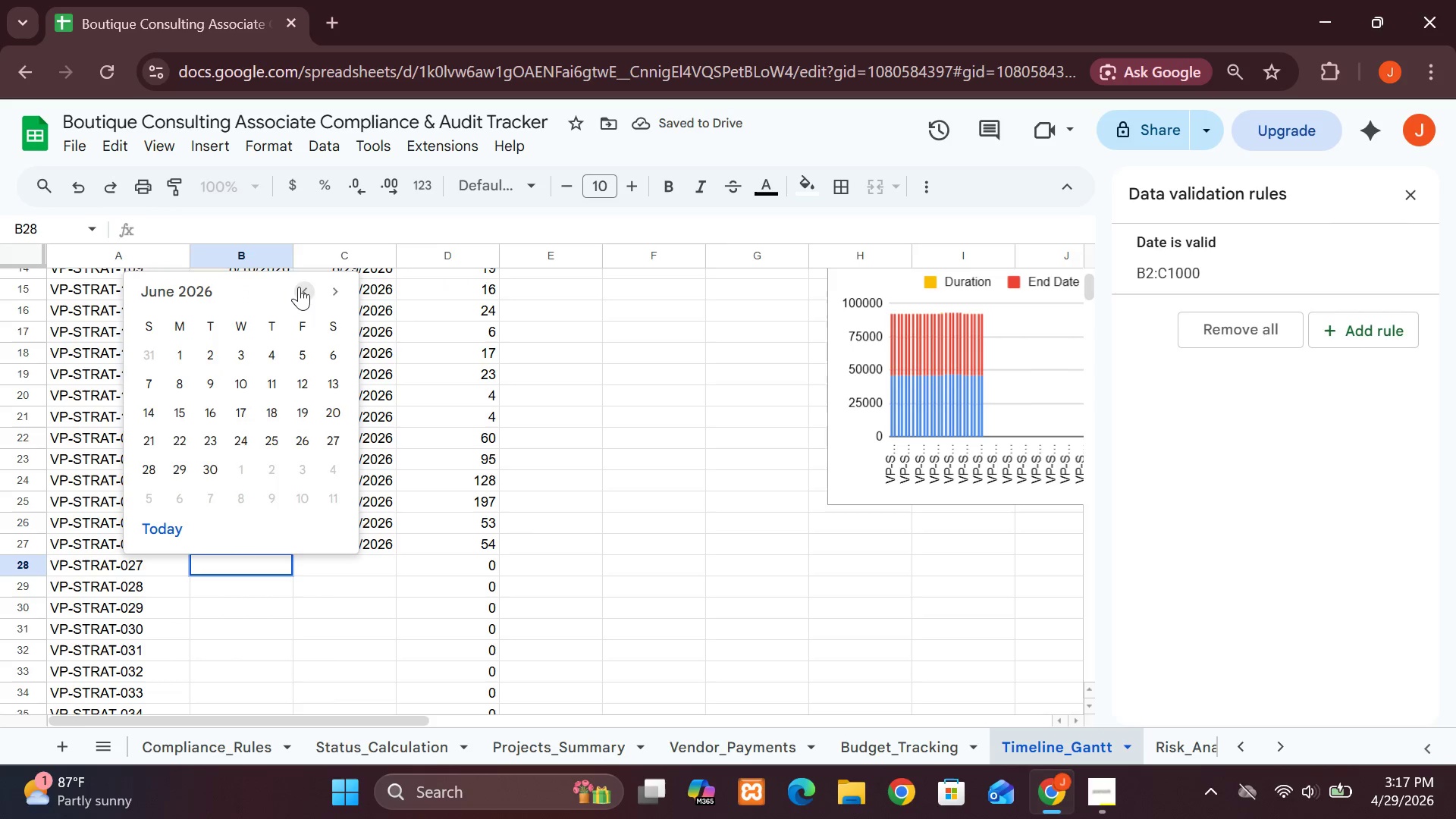 
triple_click([299, 287])
 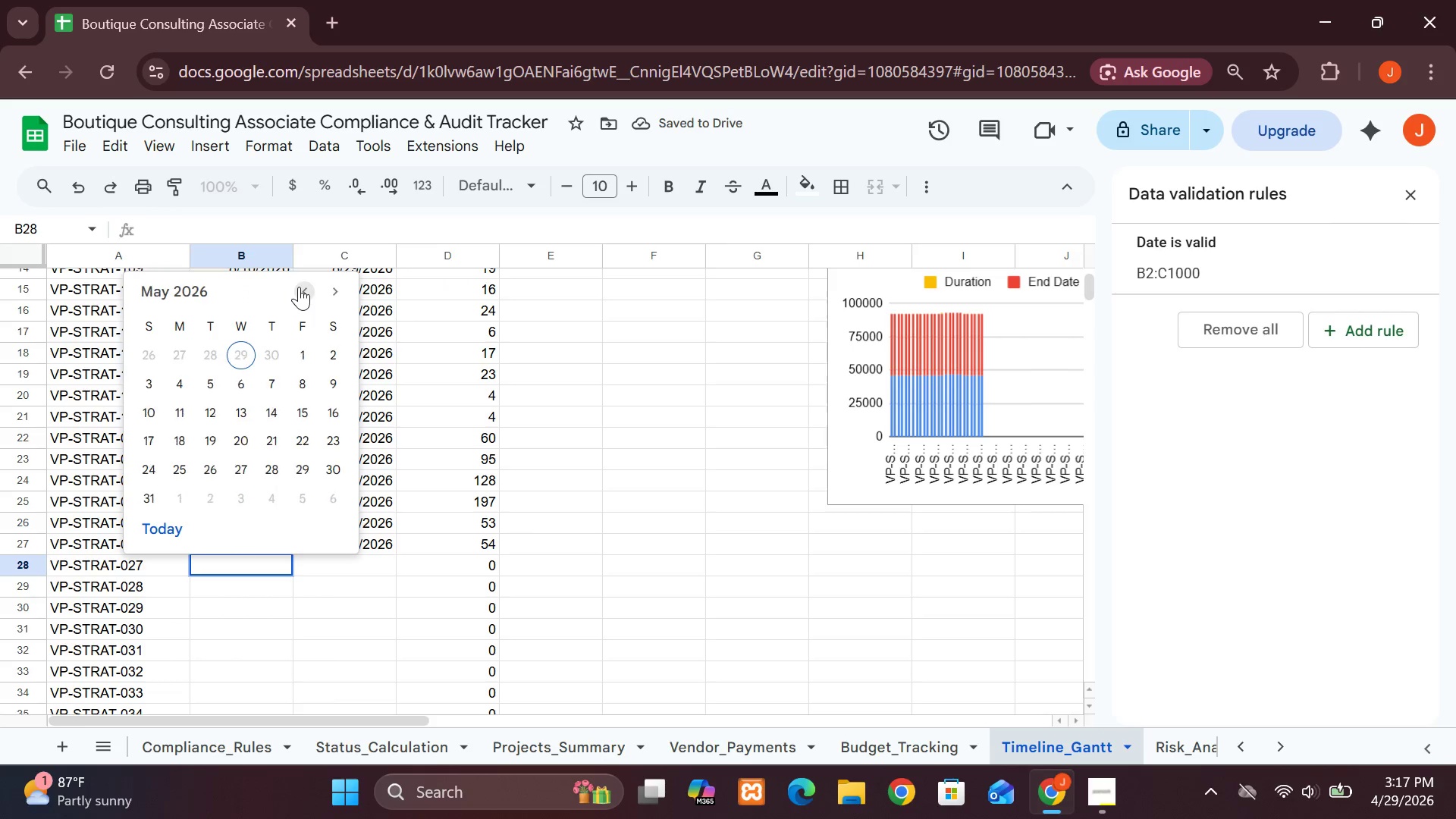 
triple_click([299, 287])
 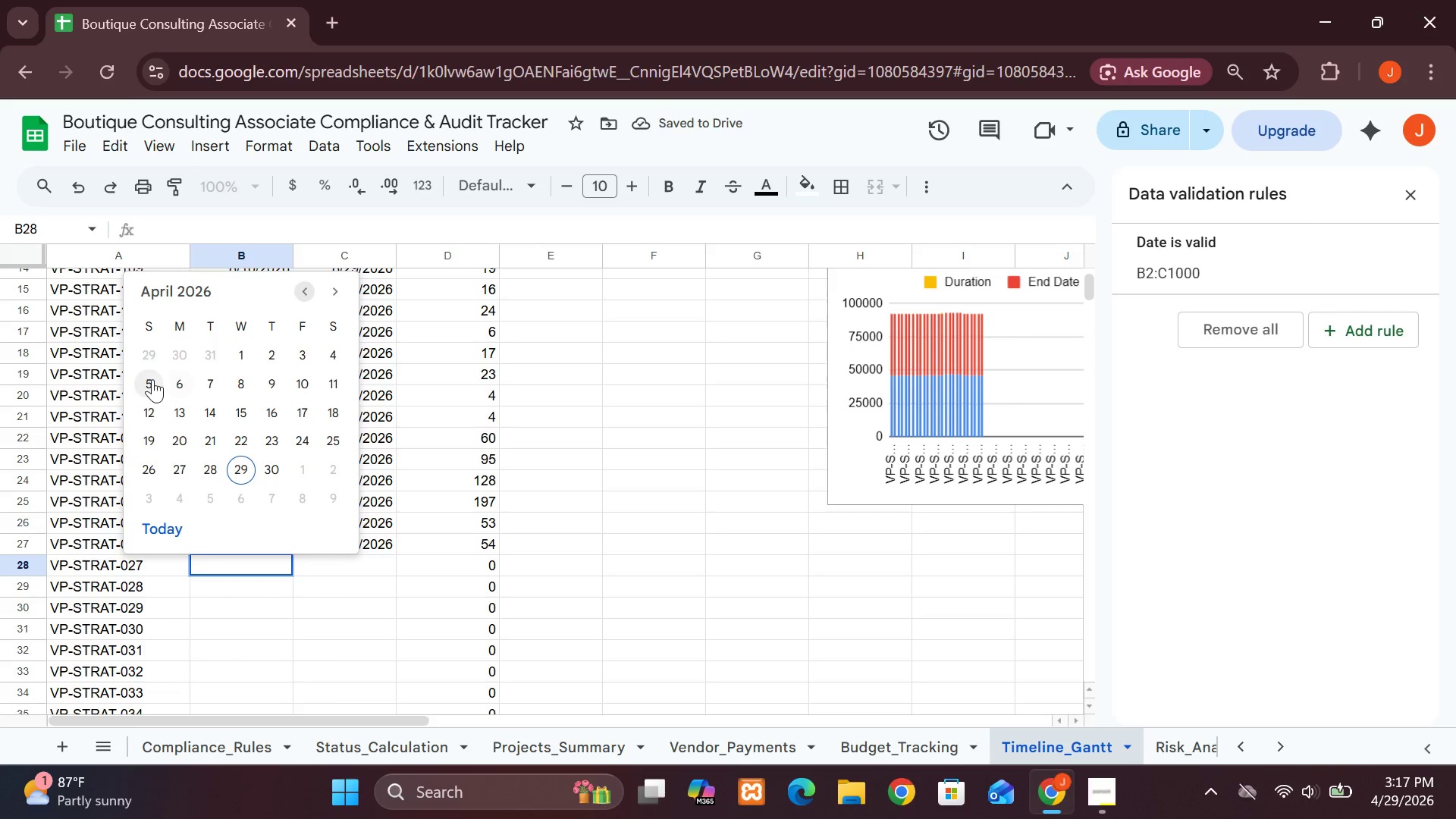 
left_click([150, 379])
 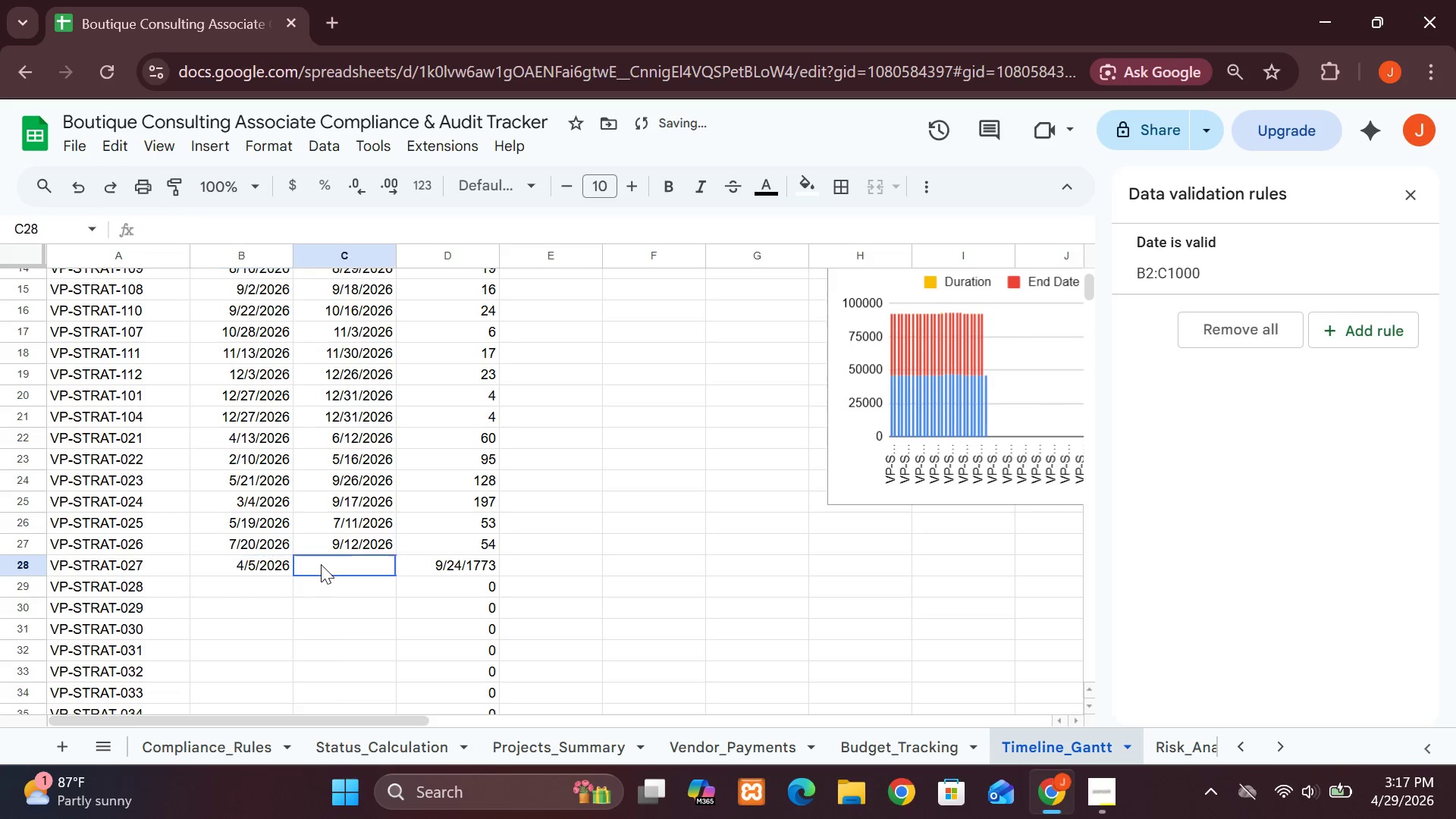 
double_click([321, 564])
 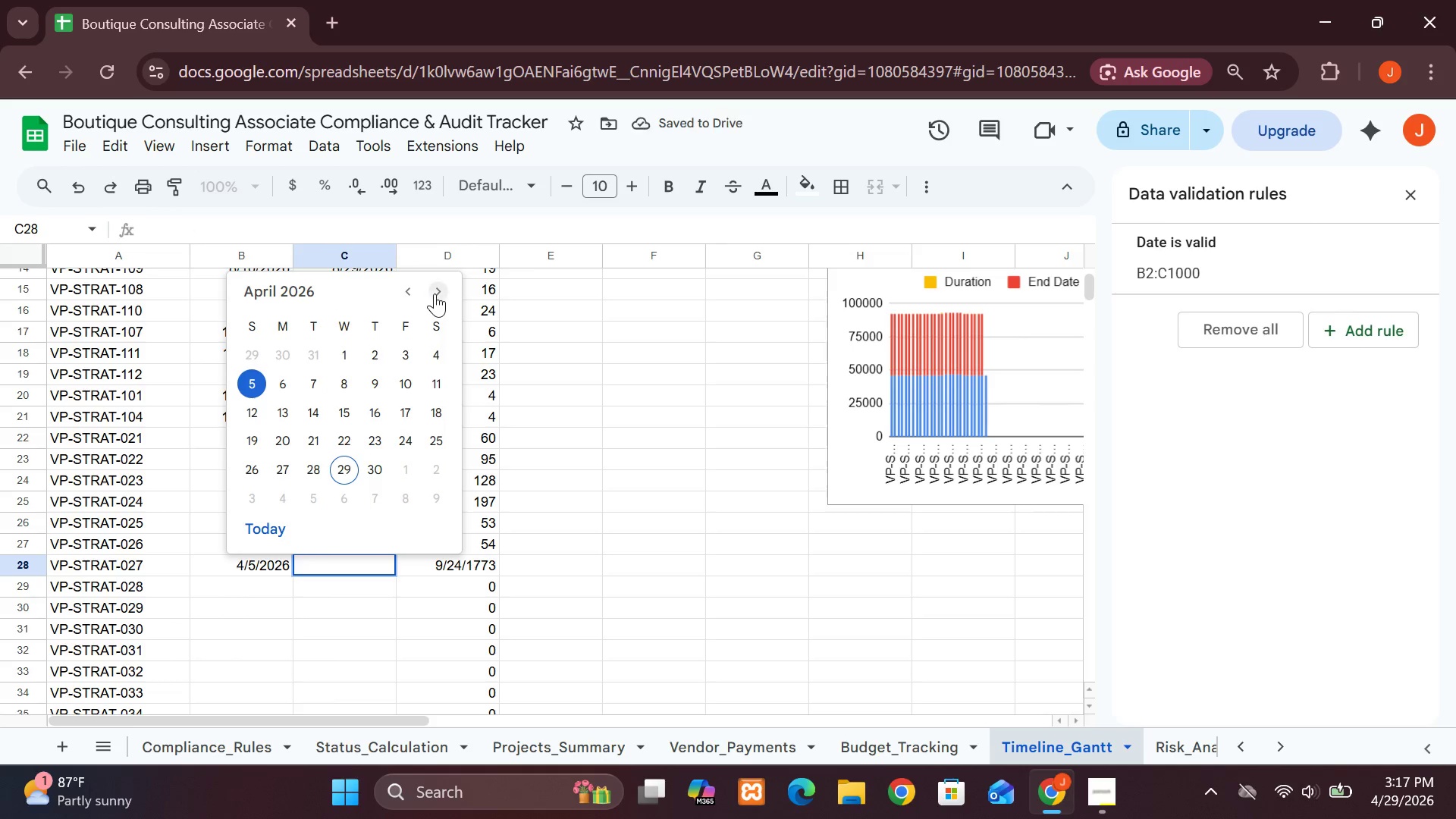 
double_click([435, 294])
 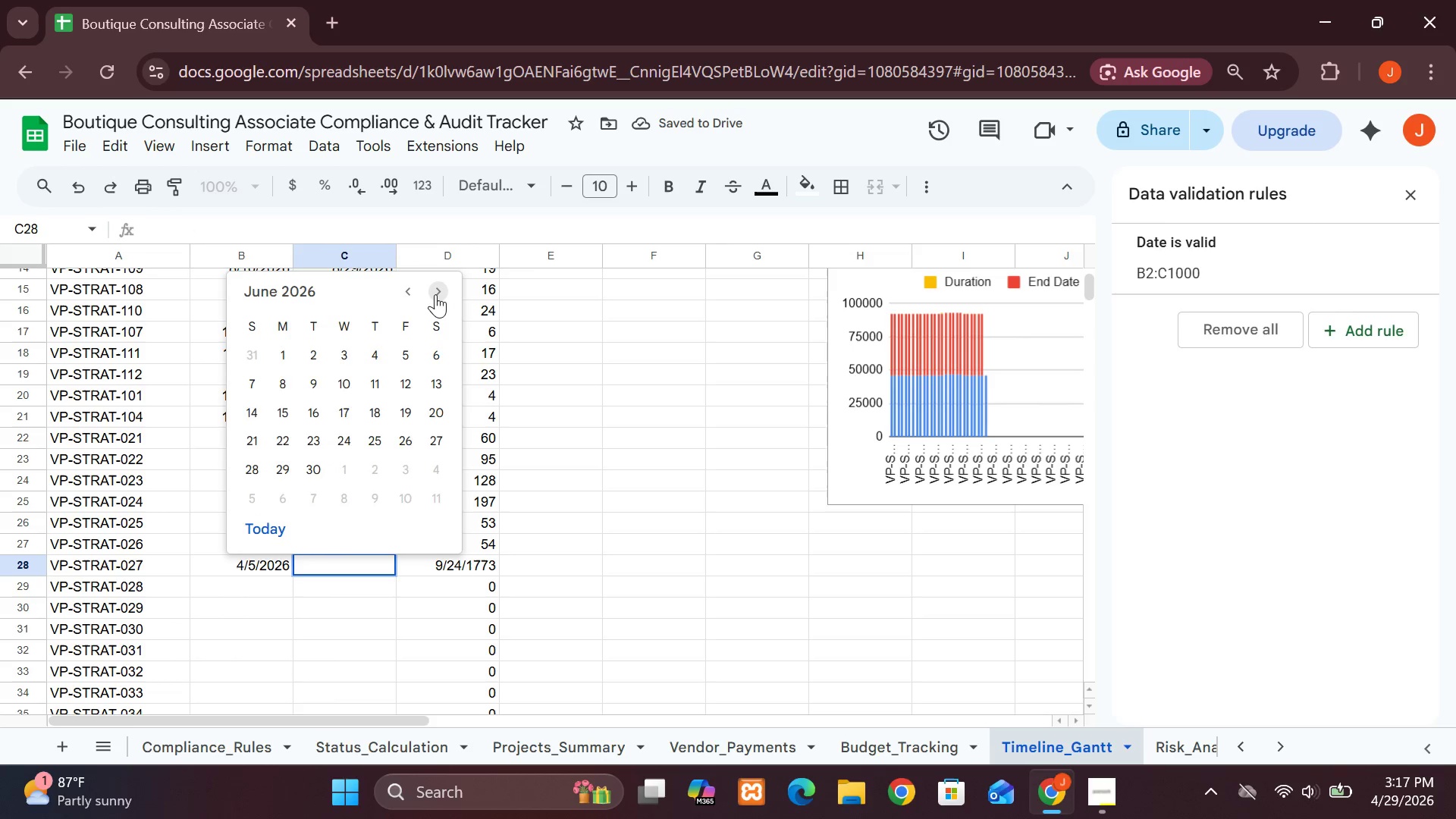 
triple_click([435, 294])
 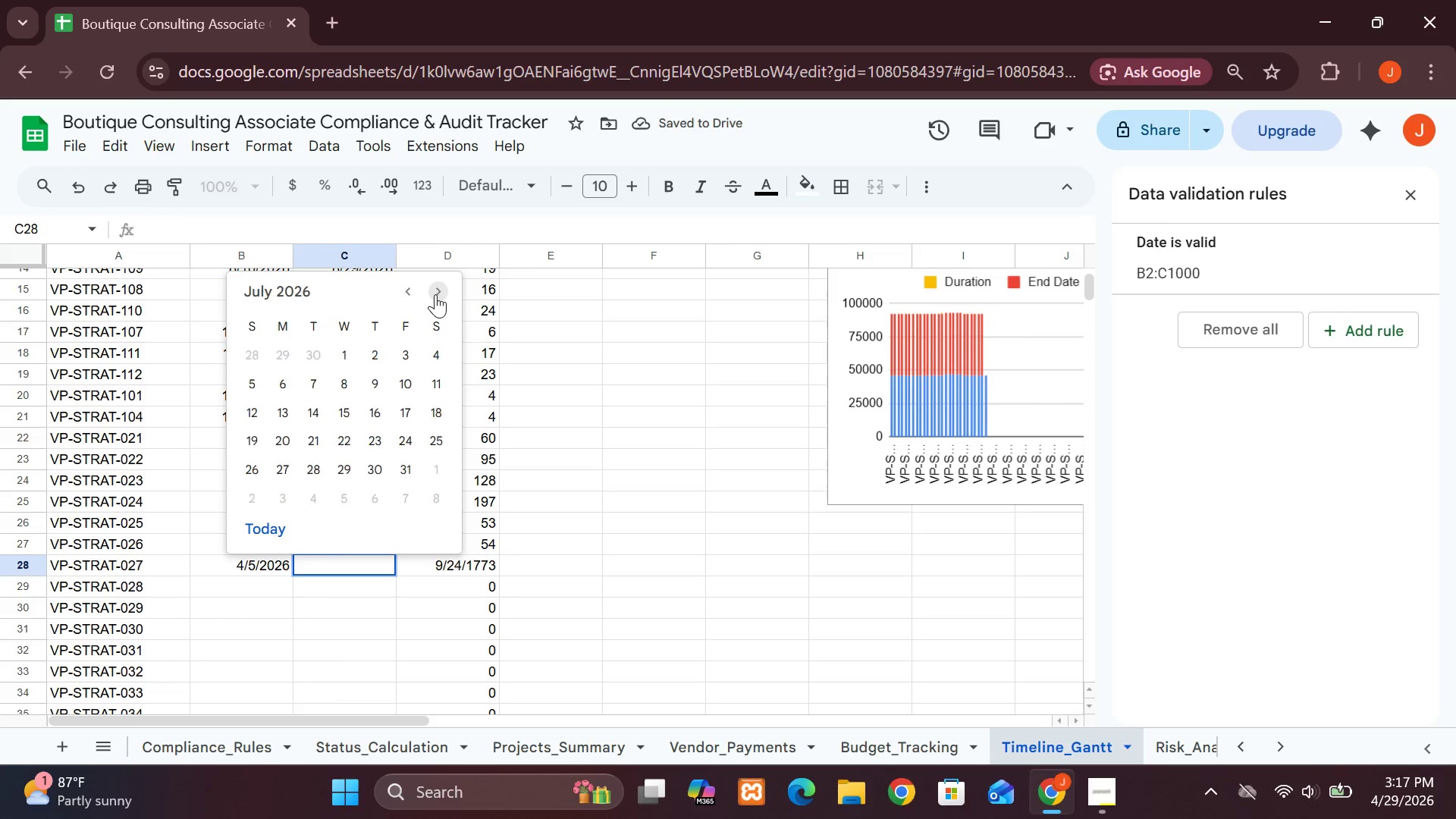 
triple_click([435, 294])
 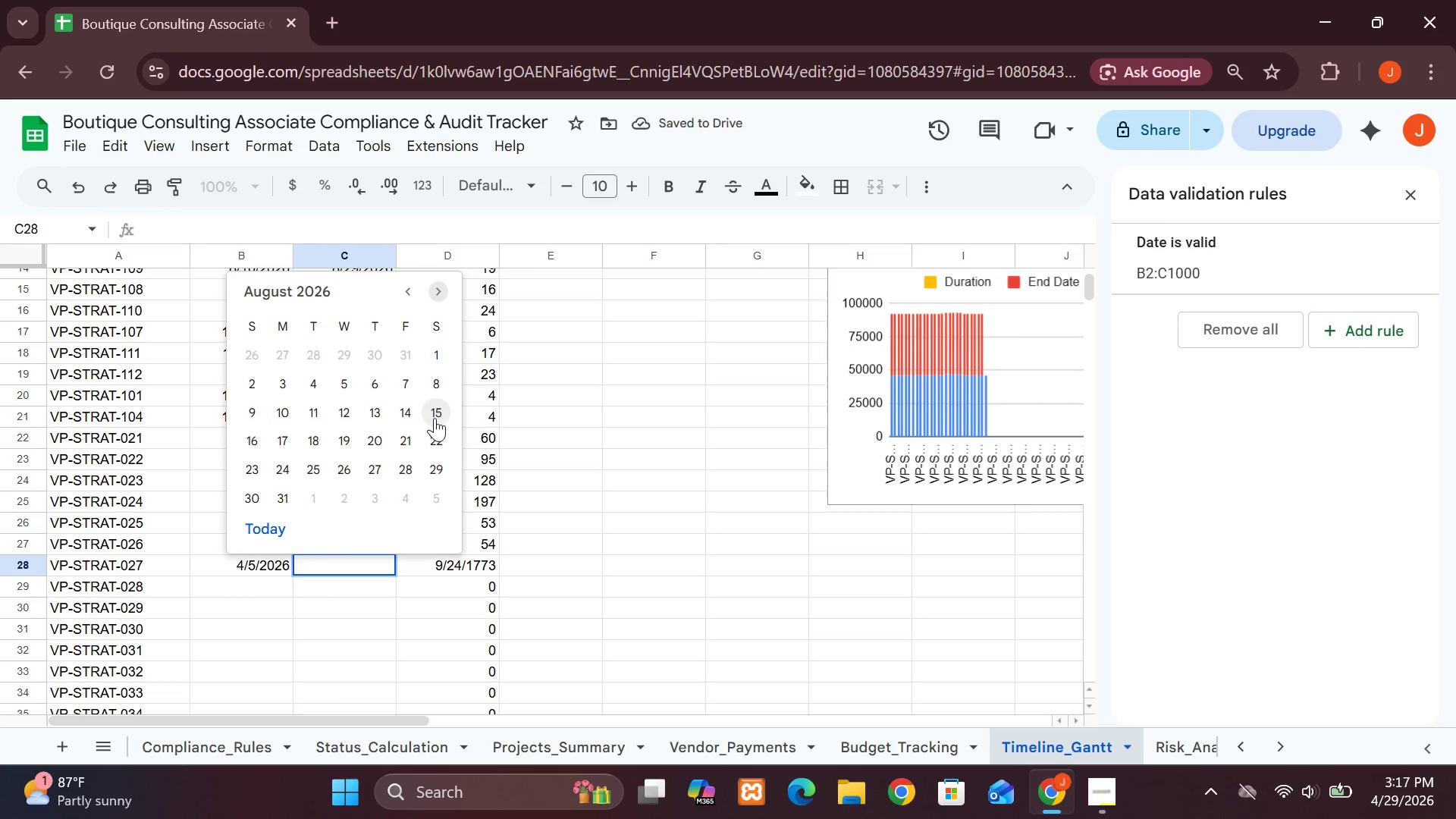 
left_click([435, 418])
 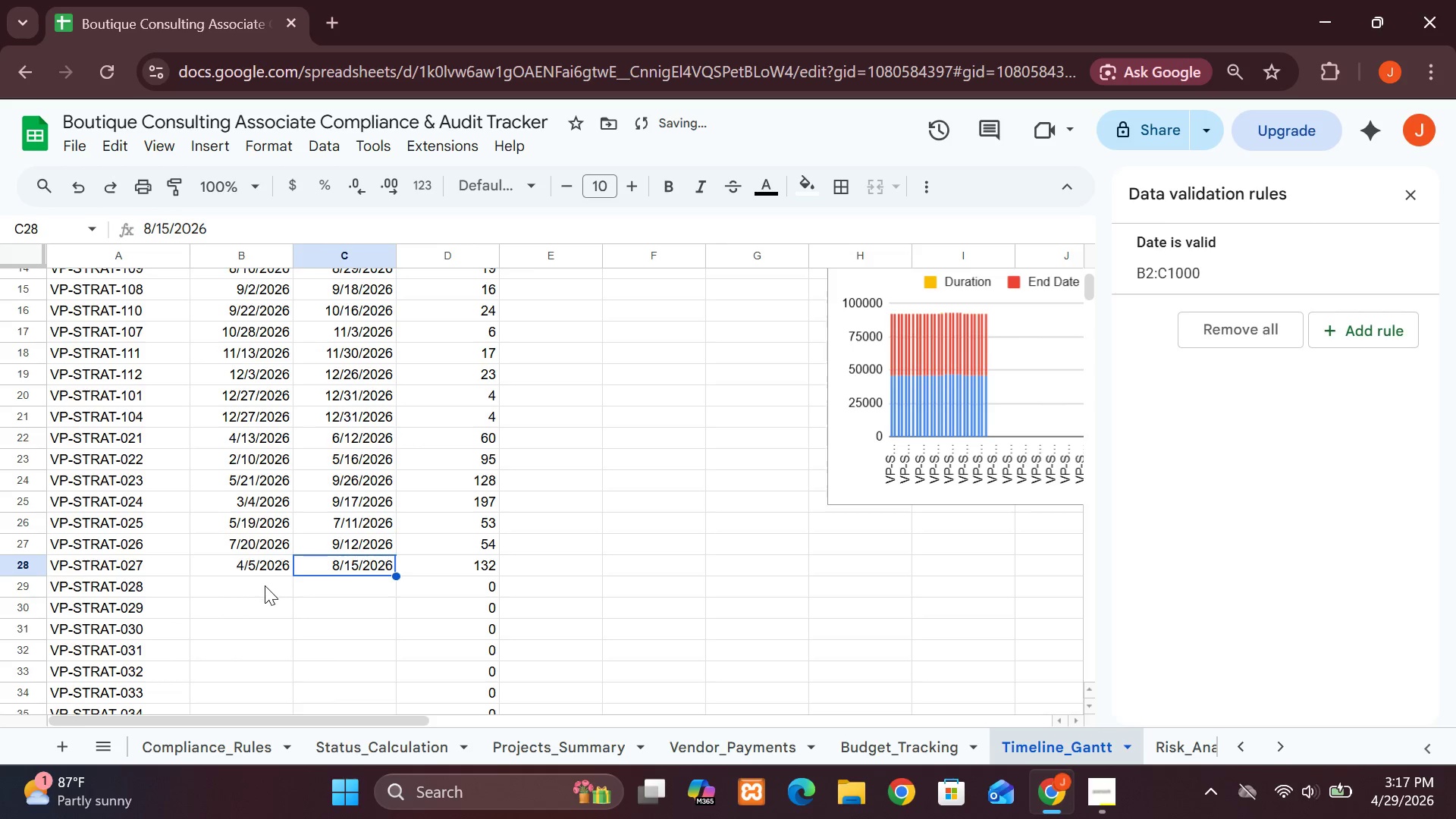 
double_click([265, 585])
 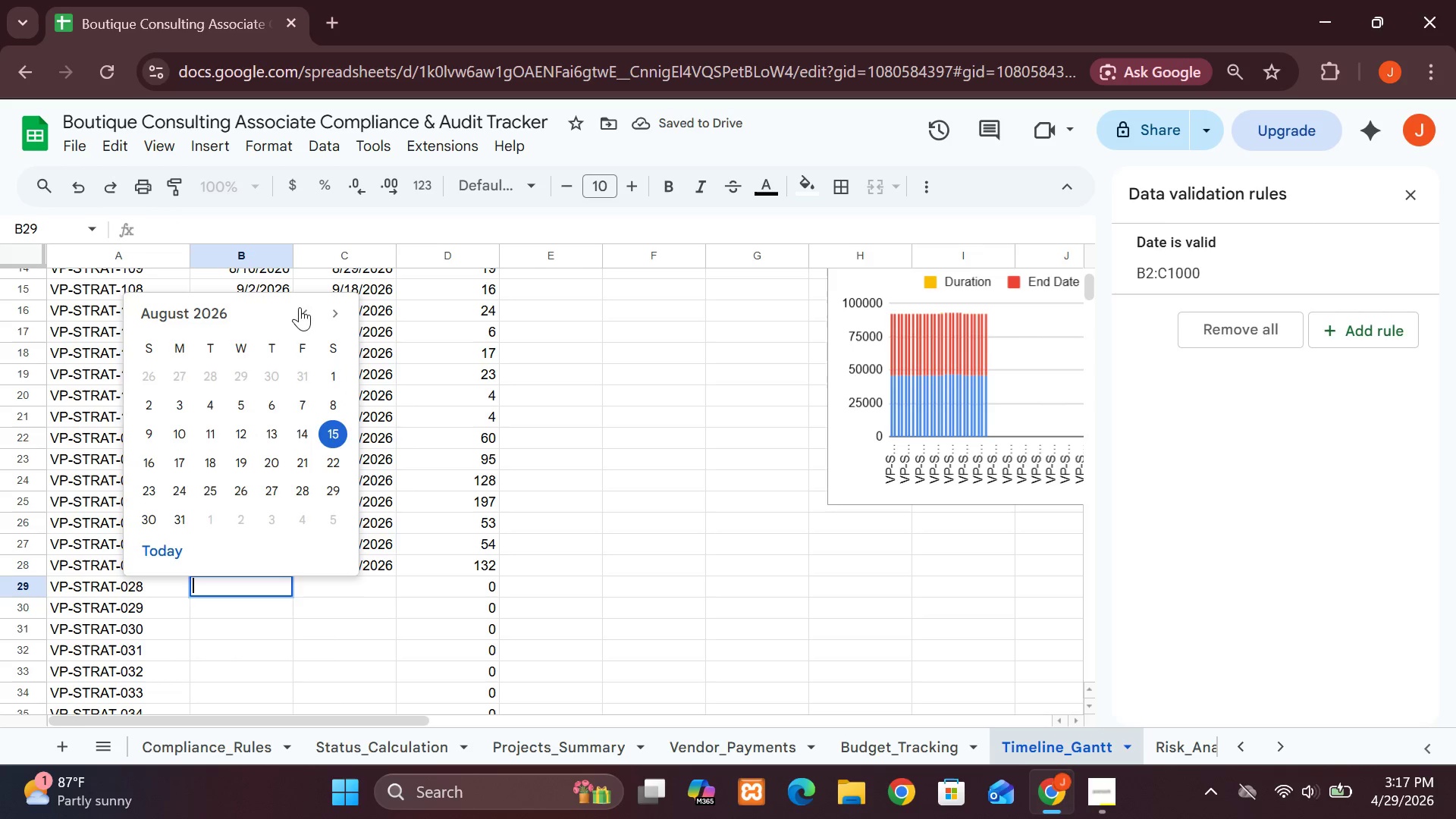 
double_click([304, 305])
 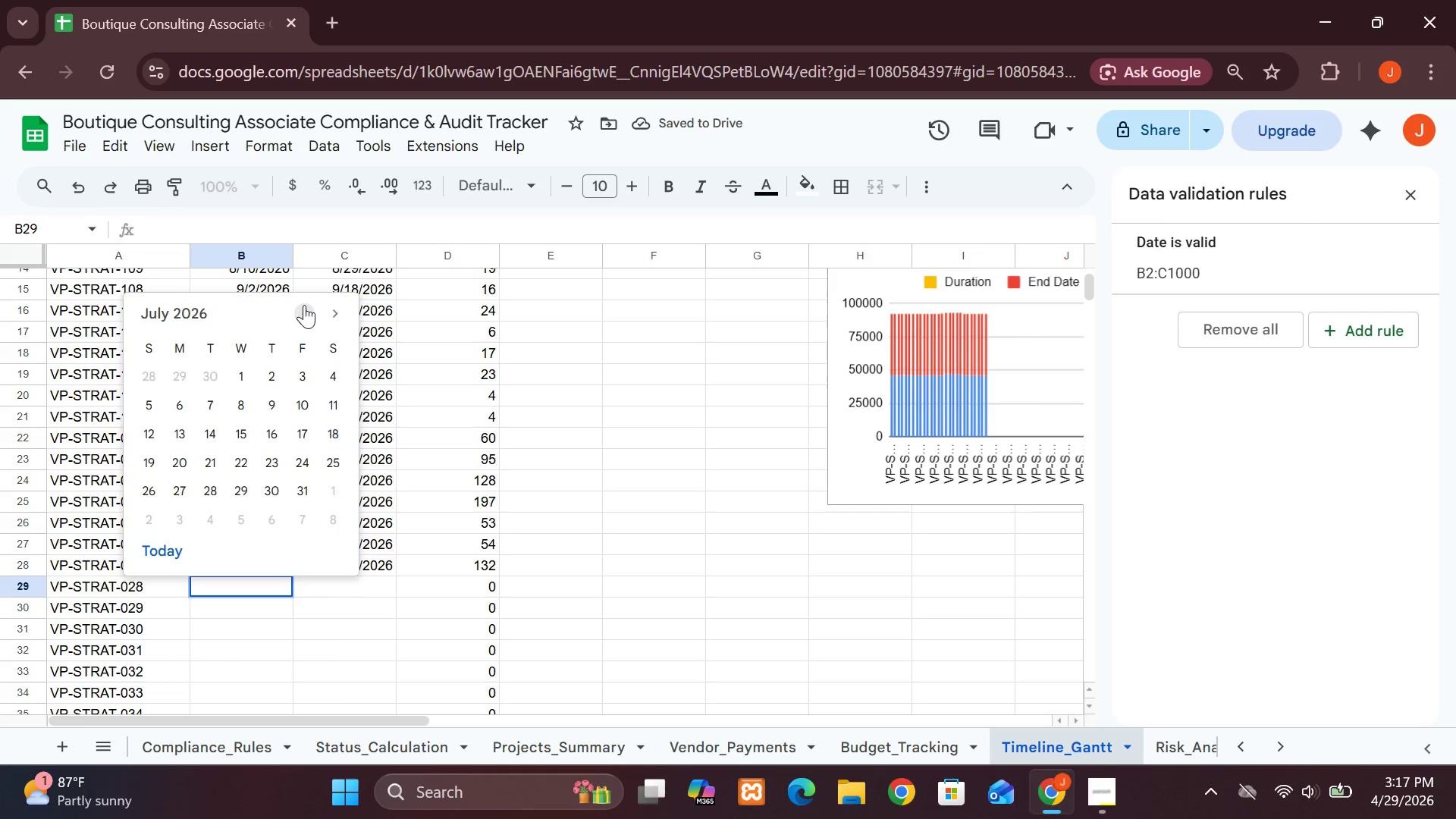 
triple_click([304, 305])
 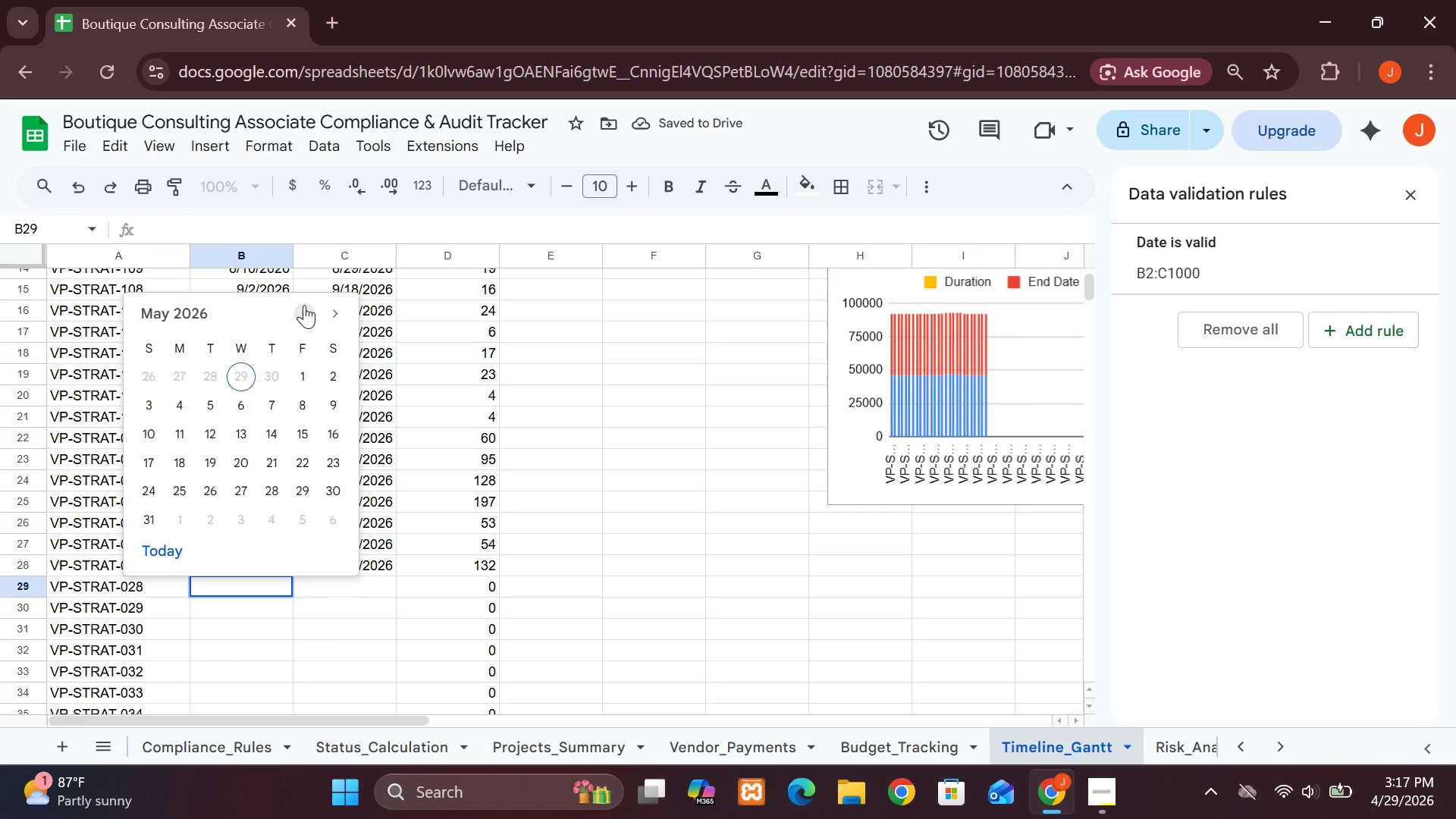 
triple_click([304, 305])
 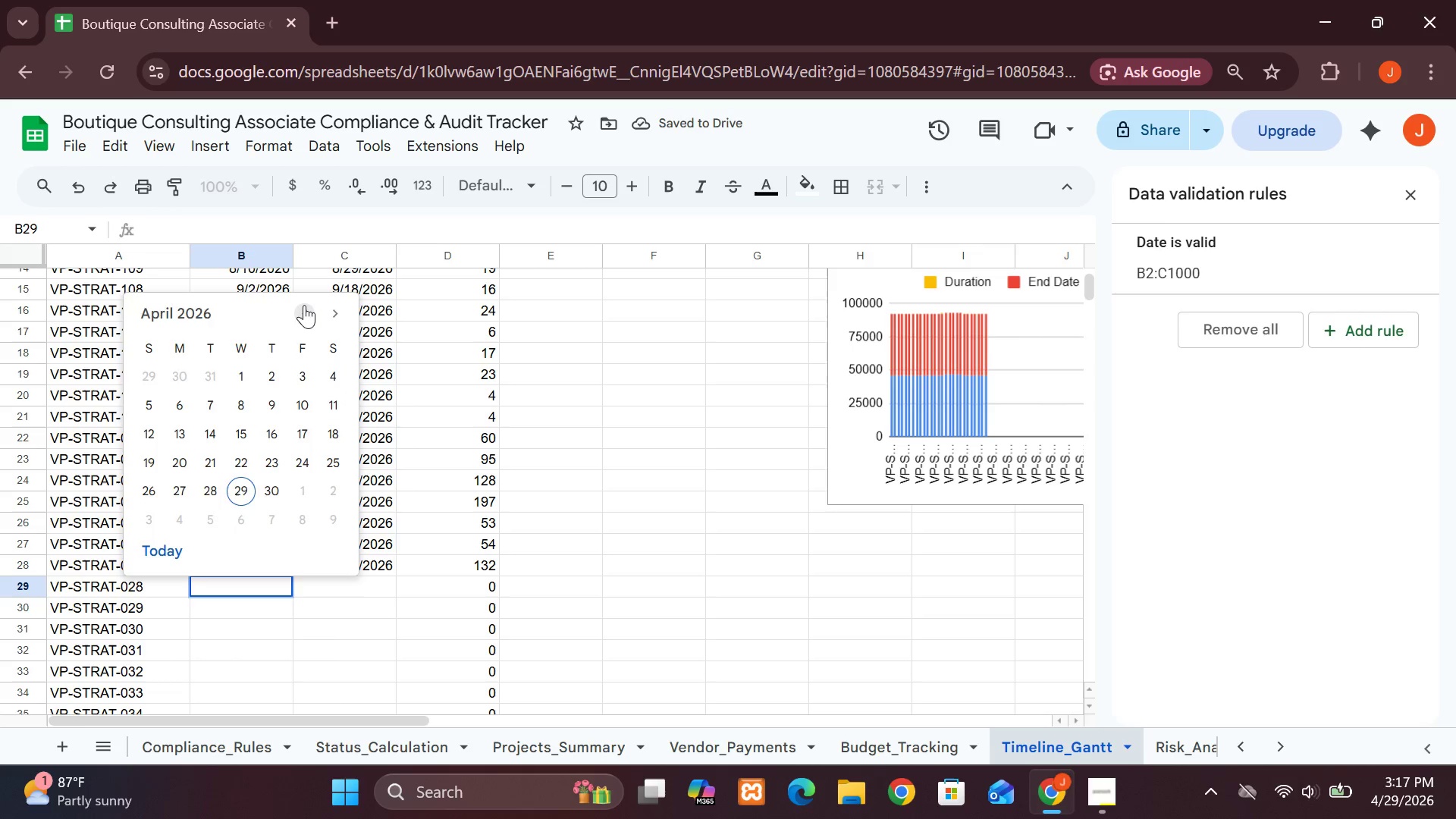 
triple_click([304, 305])
 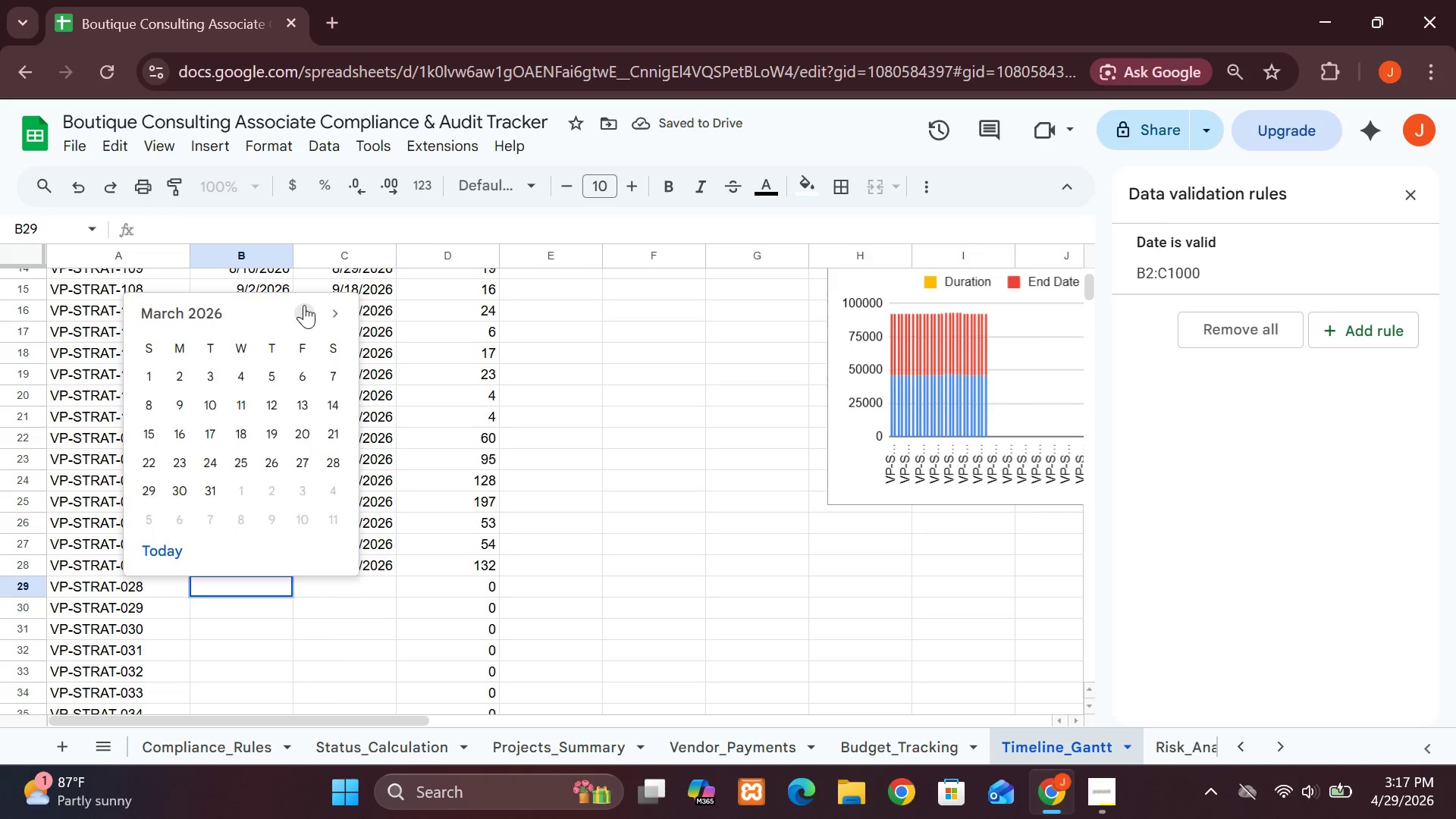 
triple_click([304, 305])
 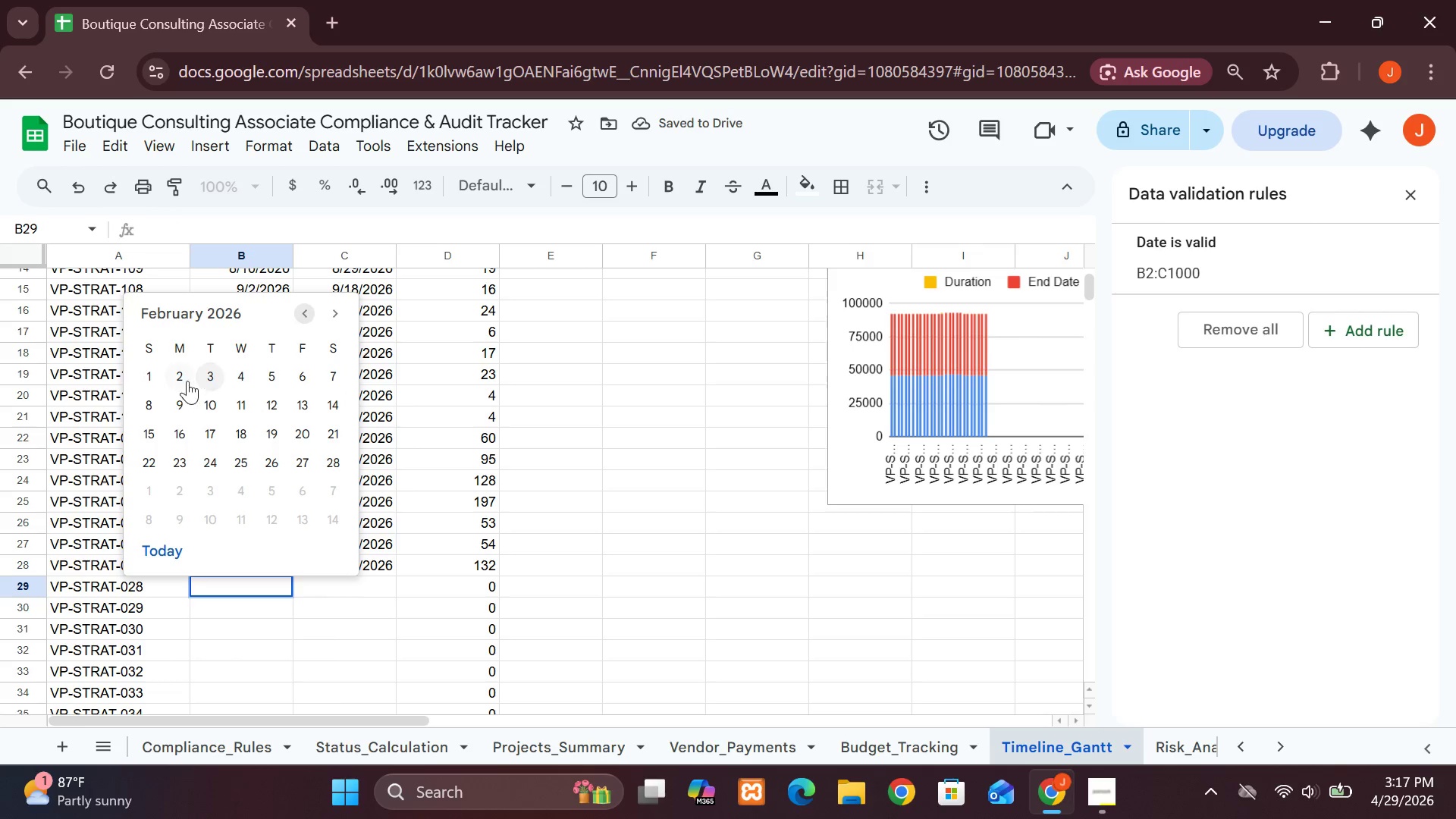 
left_click([187, 381])
 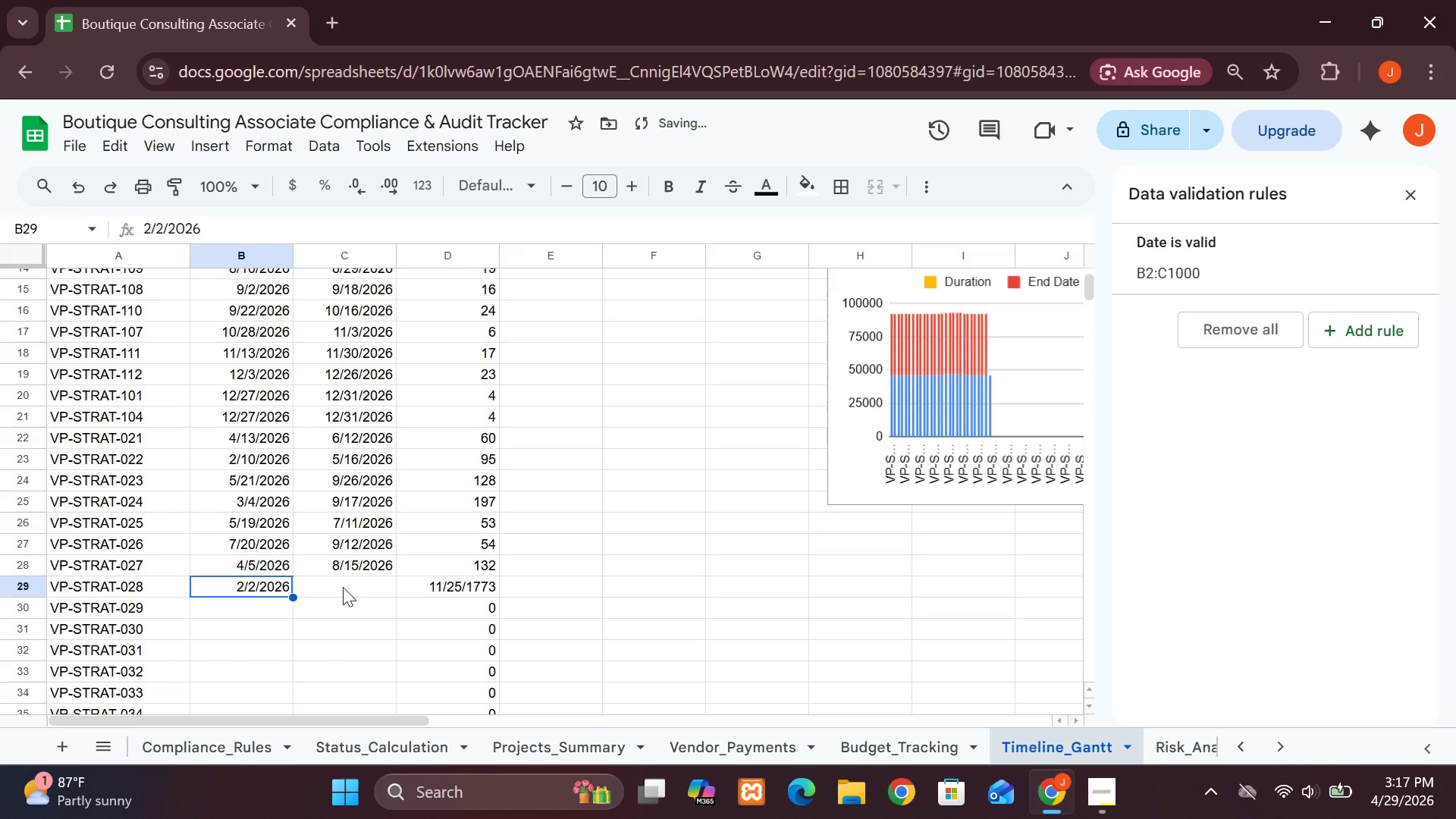 
double_click([343, 587])
 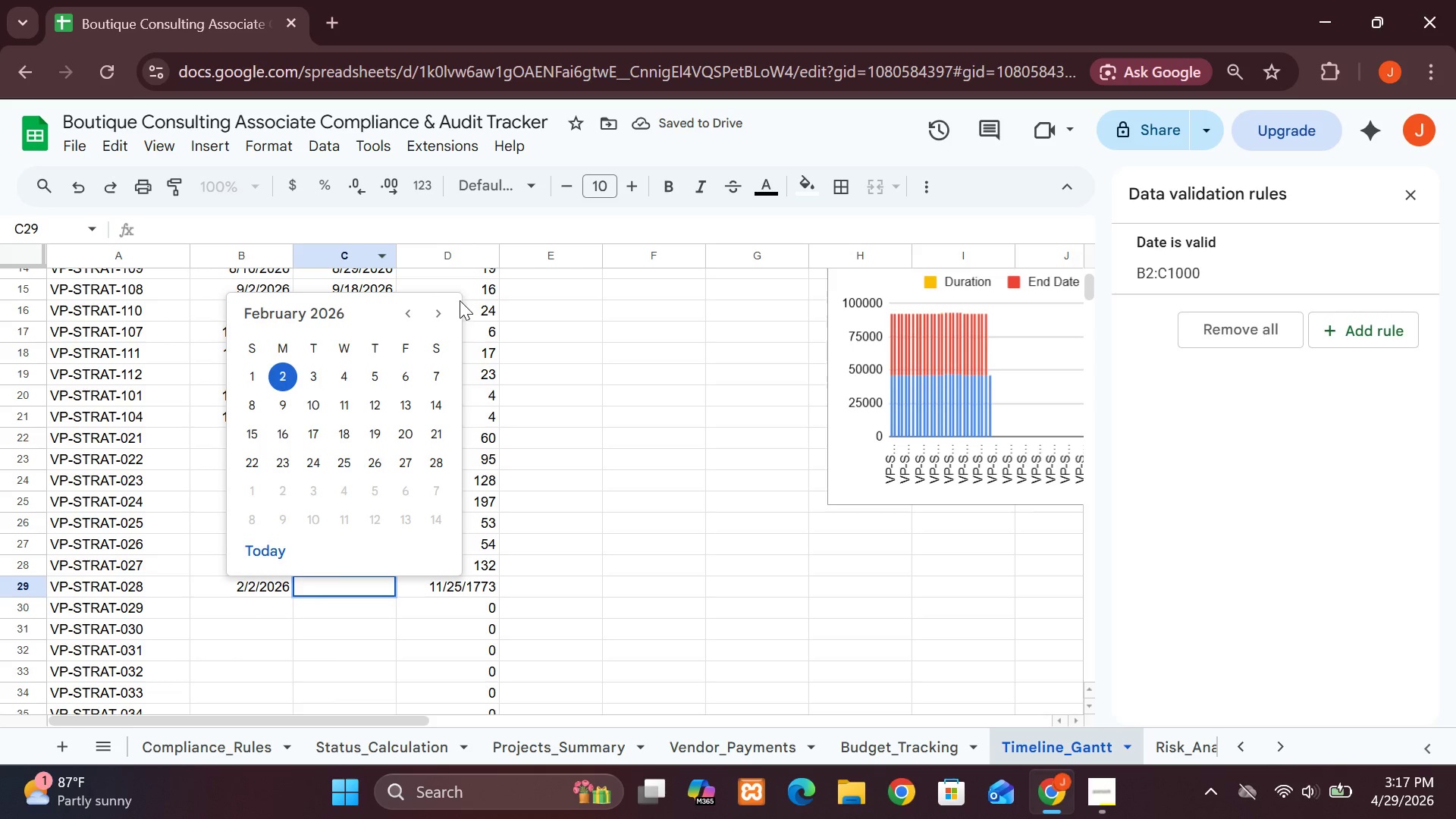 
double_click([428, 312])
 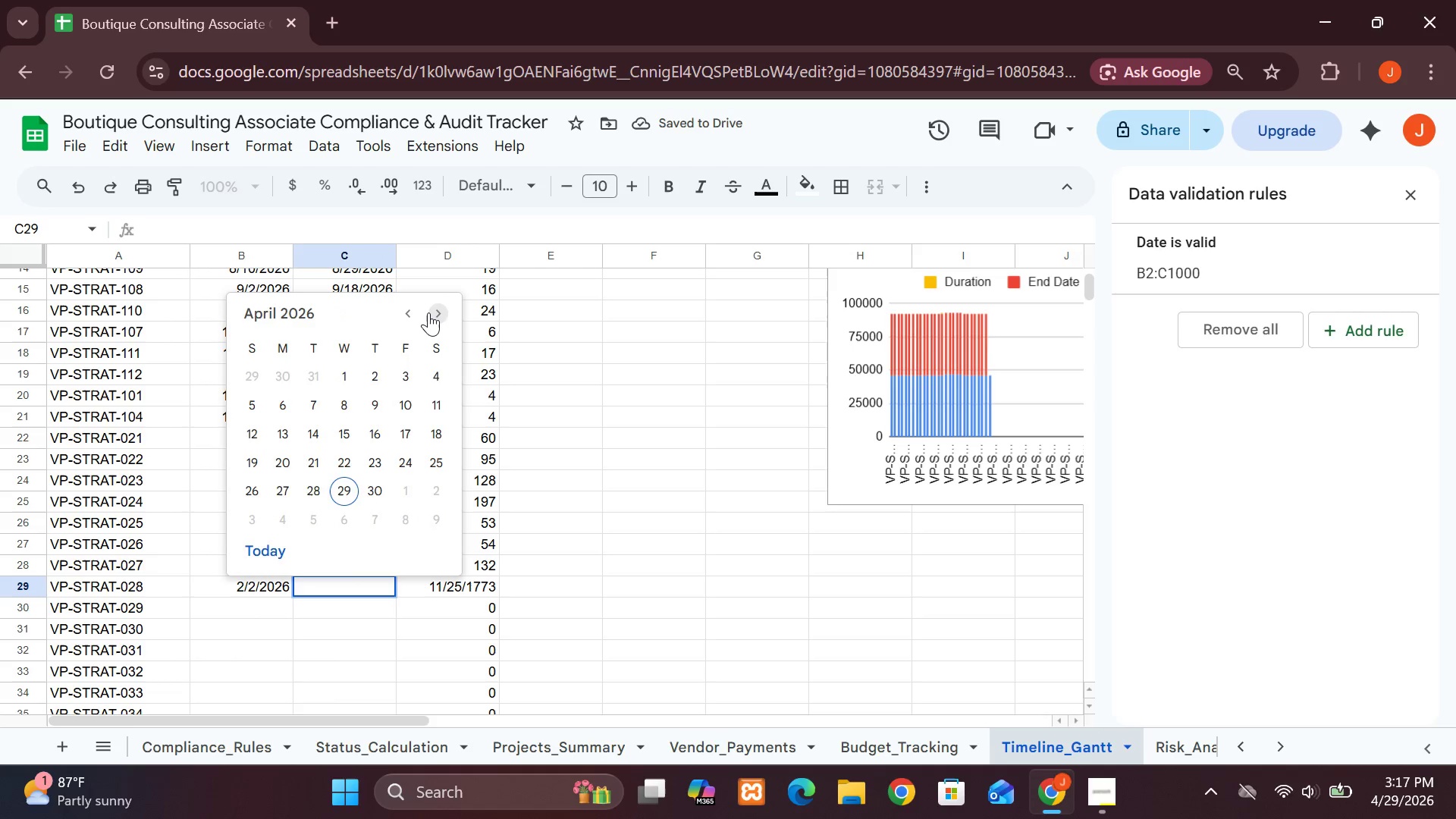 
triple_click([428, 312])
 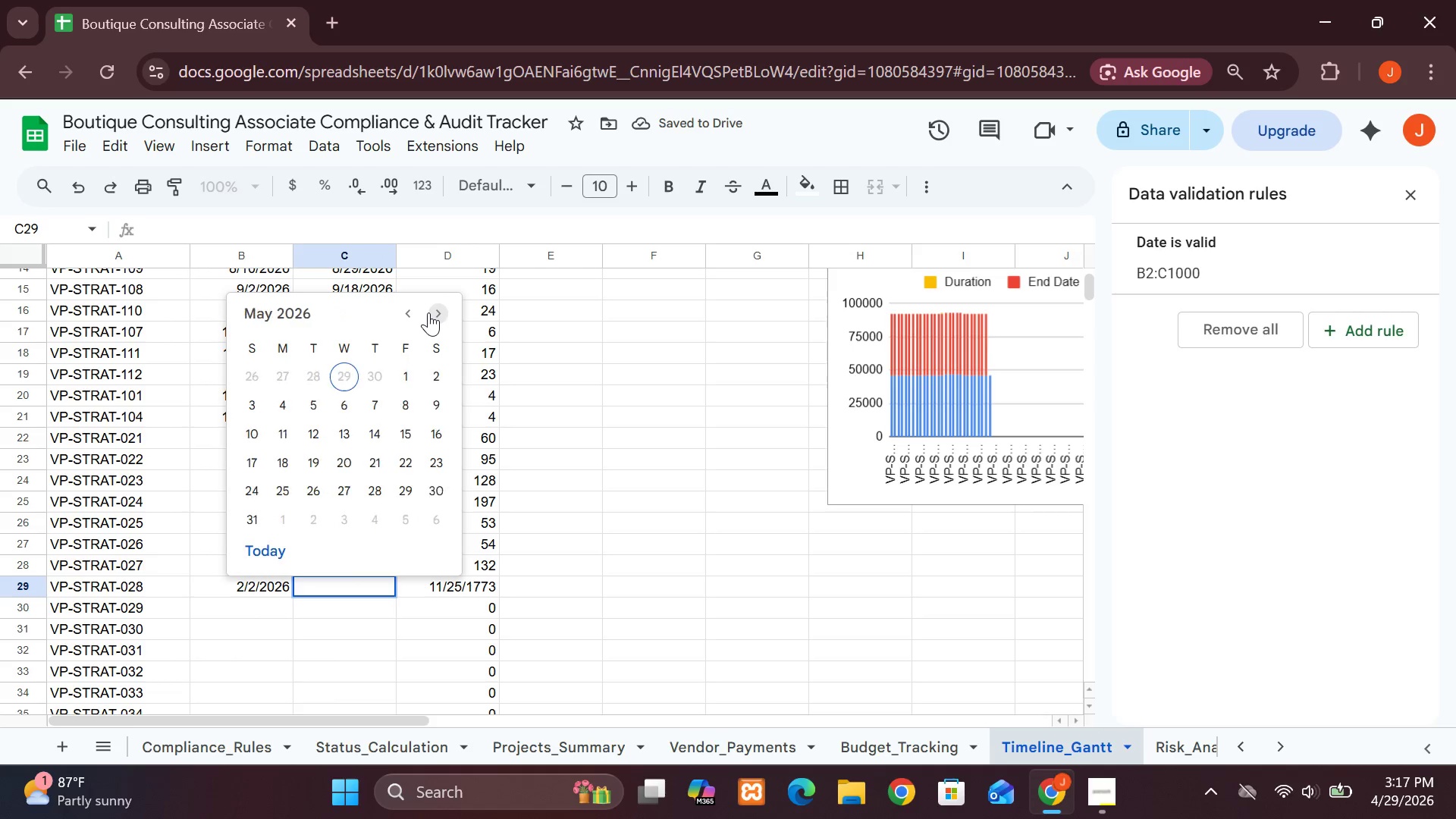 
triple_click([428, 312])
 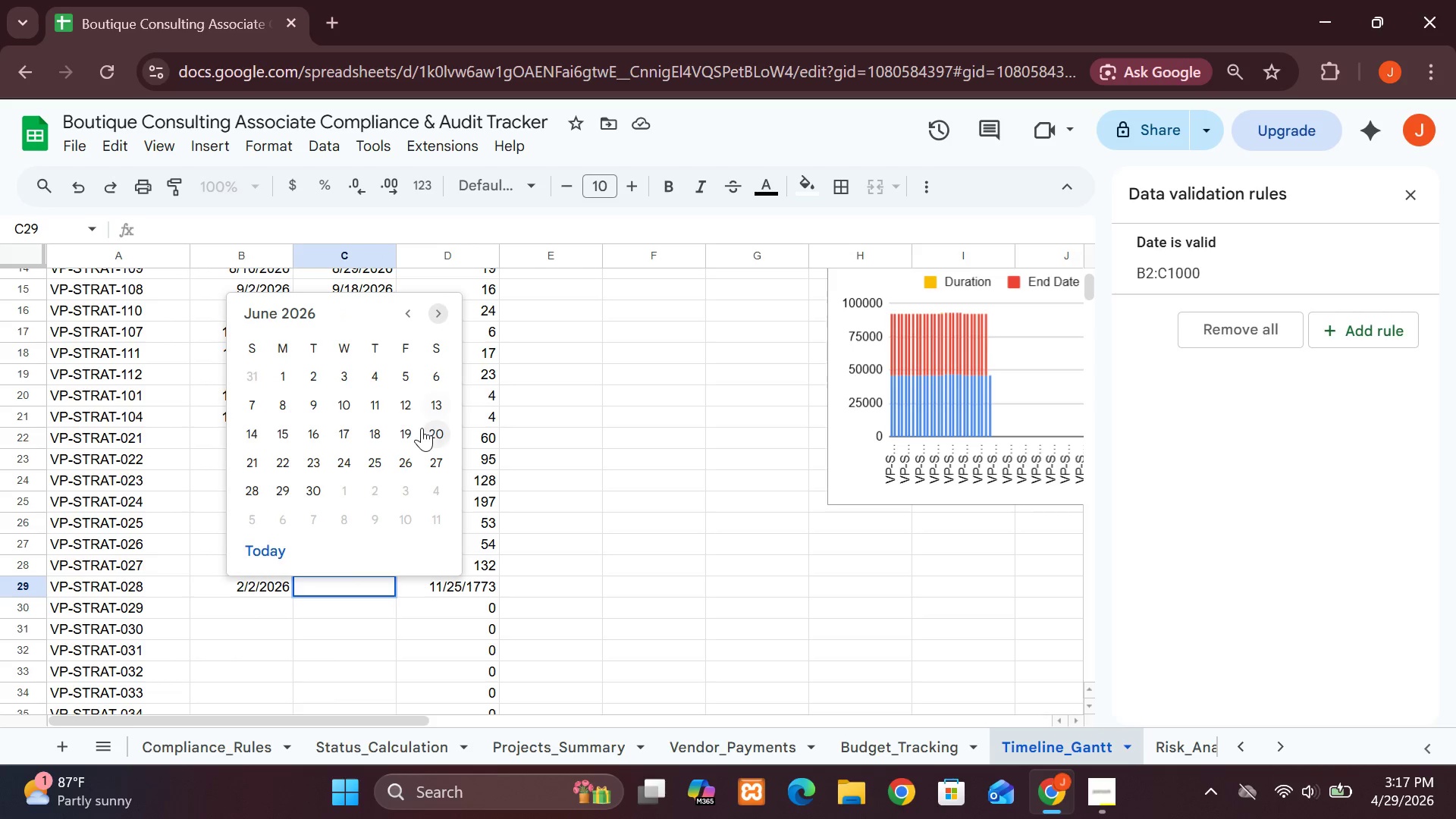 
left_click([422, 428])
 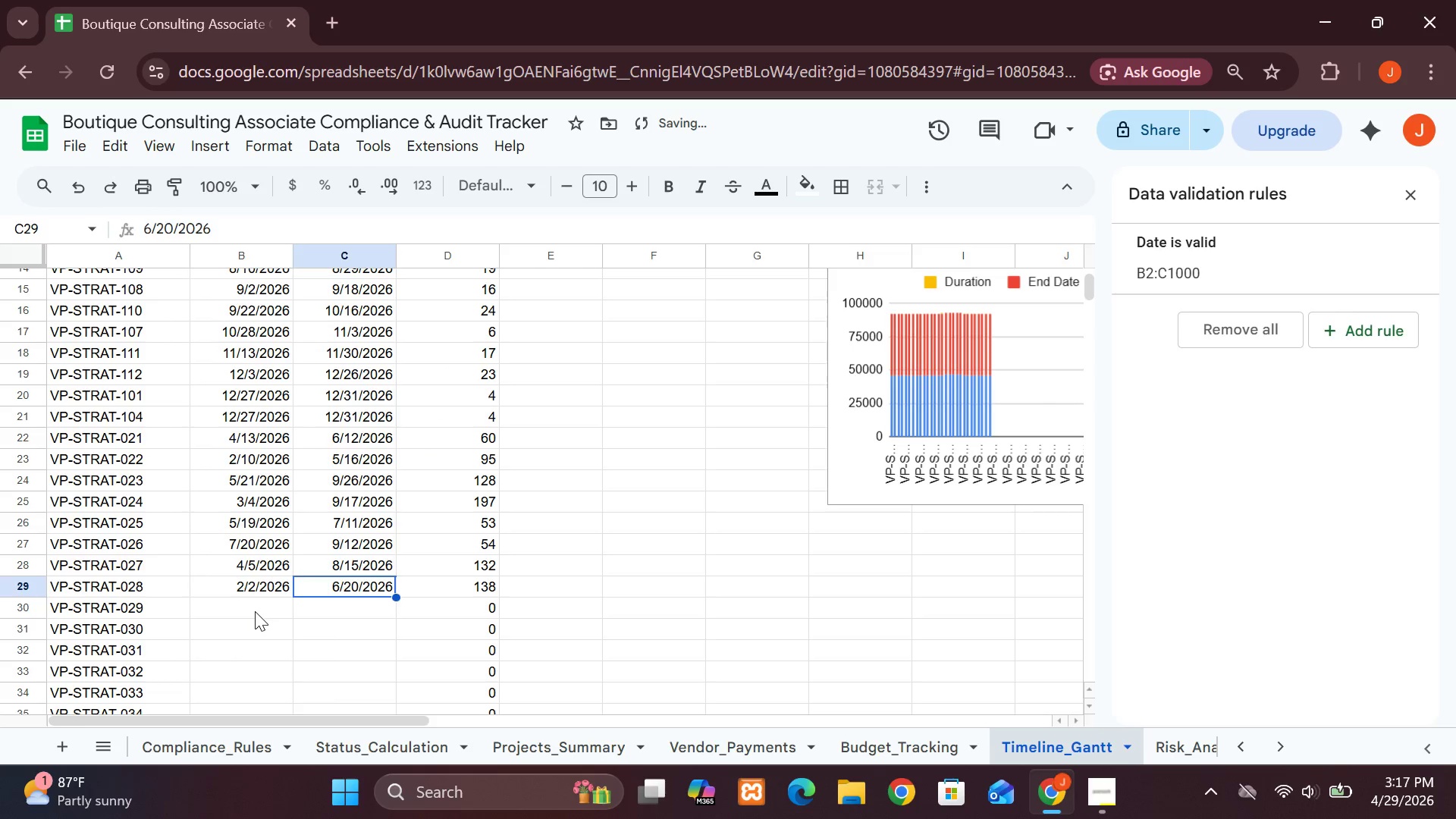 
double_click([255, 611])
 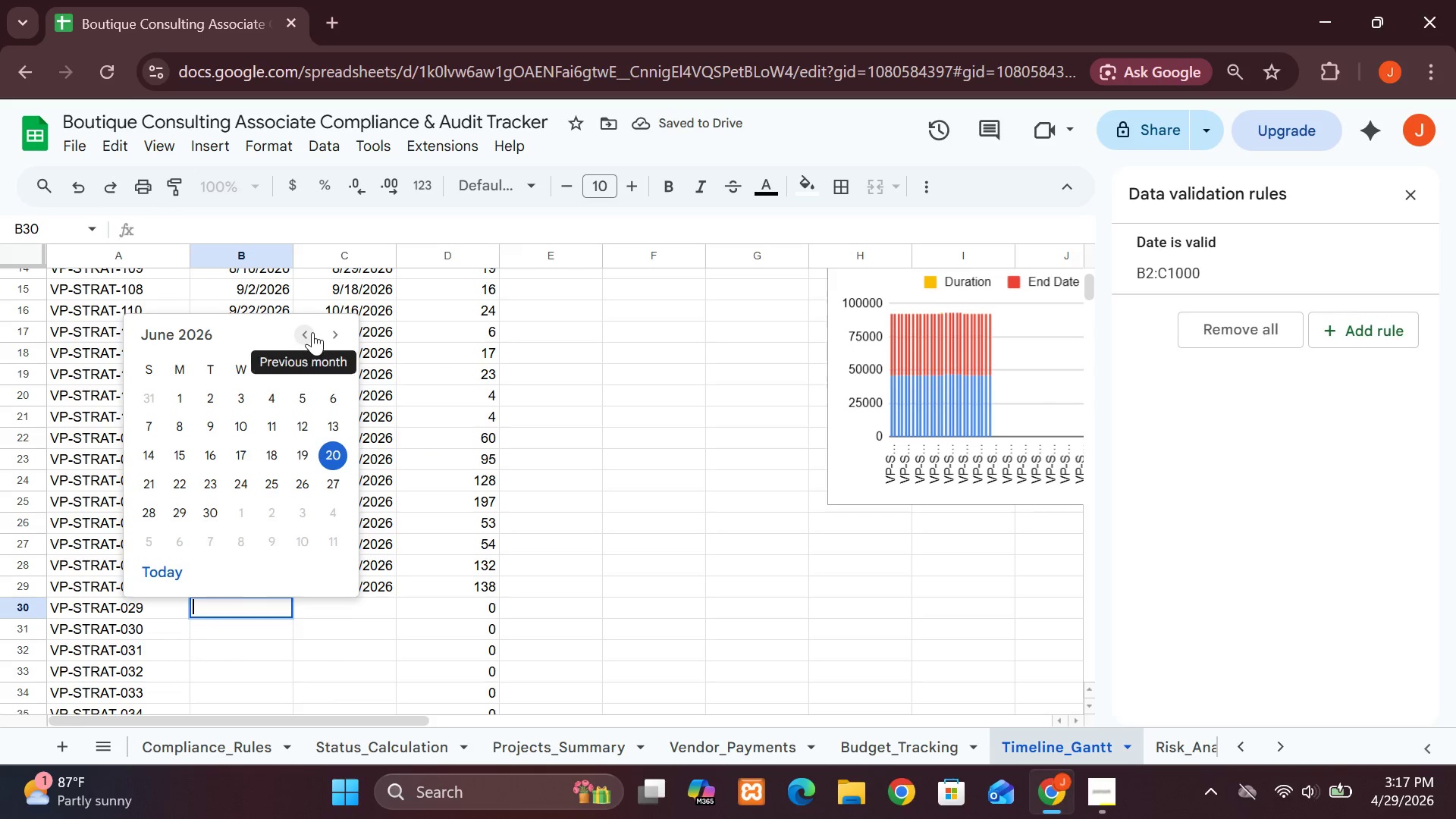 
double_click([312, 332])
 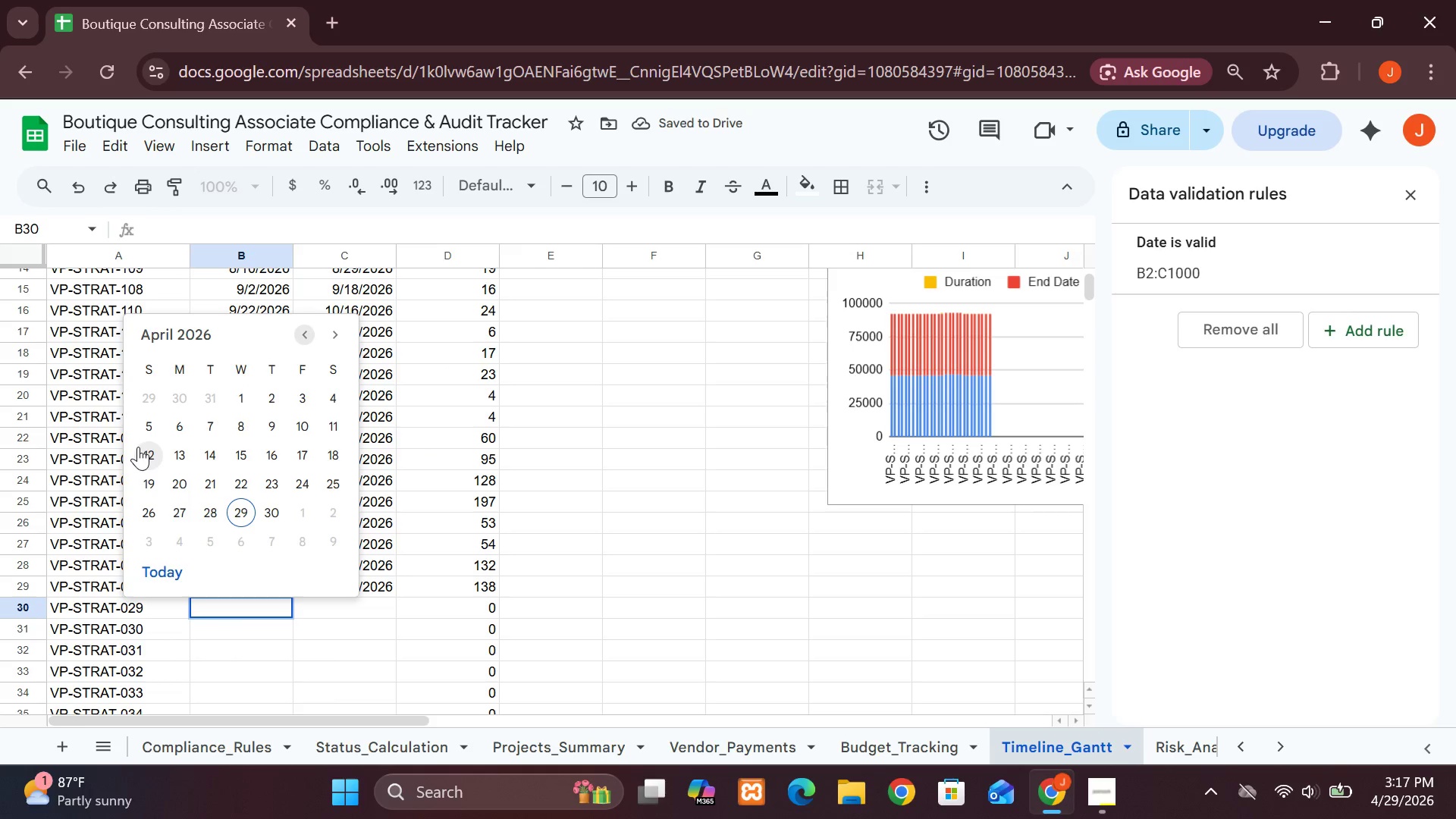 
double_click([138, 447])
 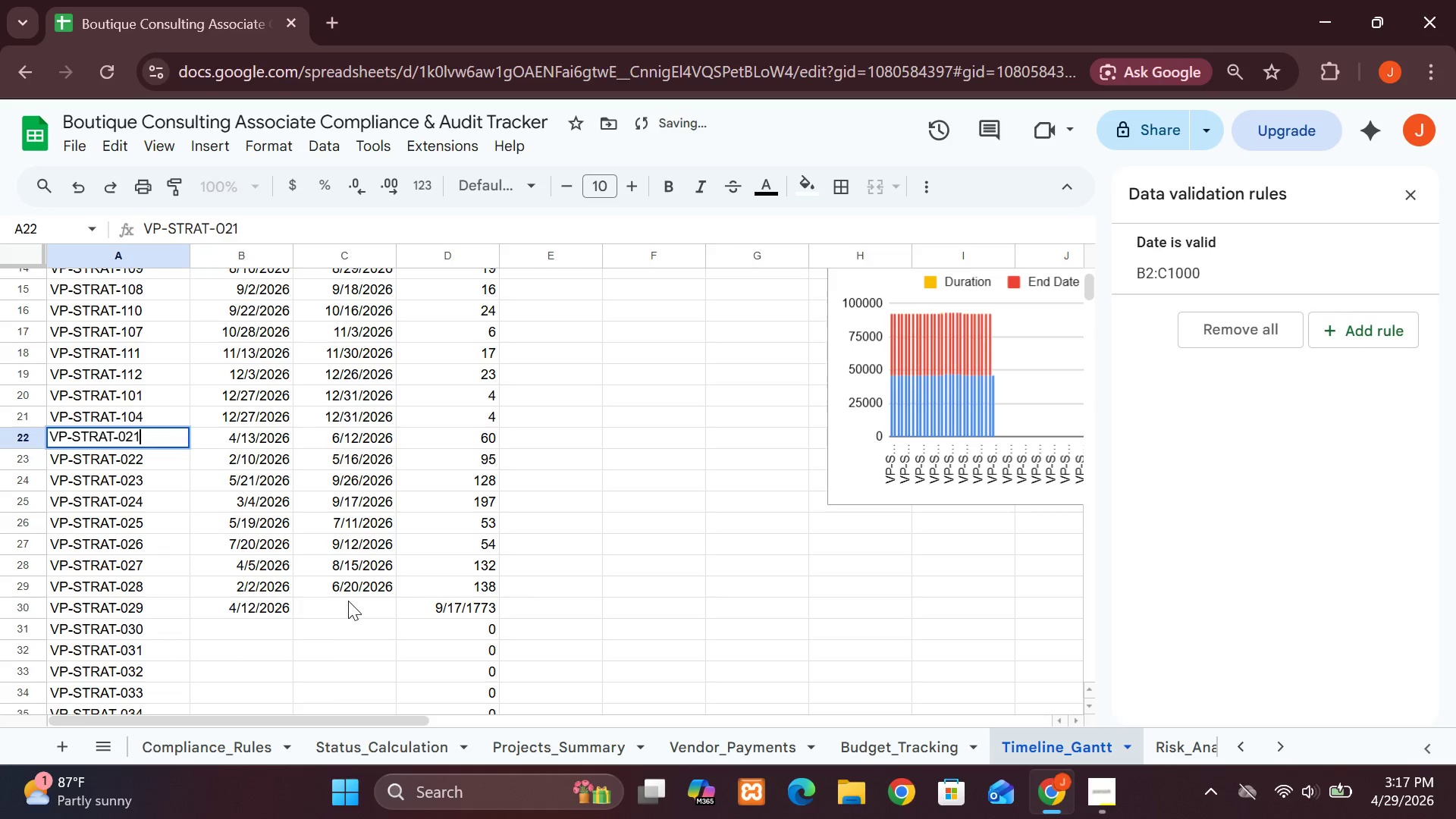 
double_click([348, 601])
 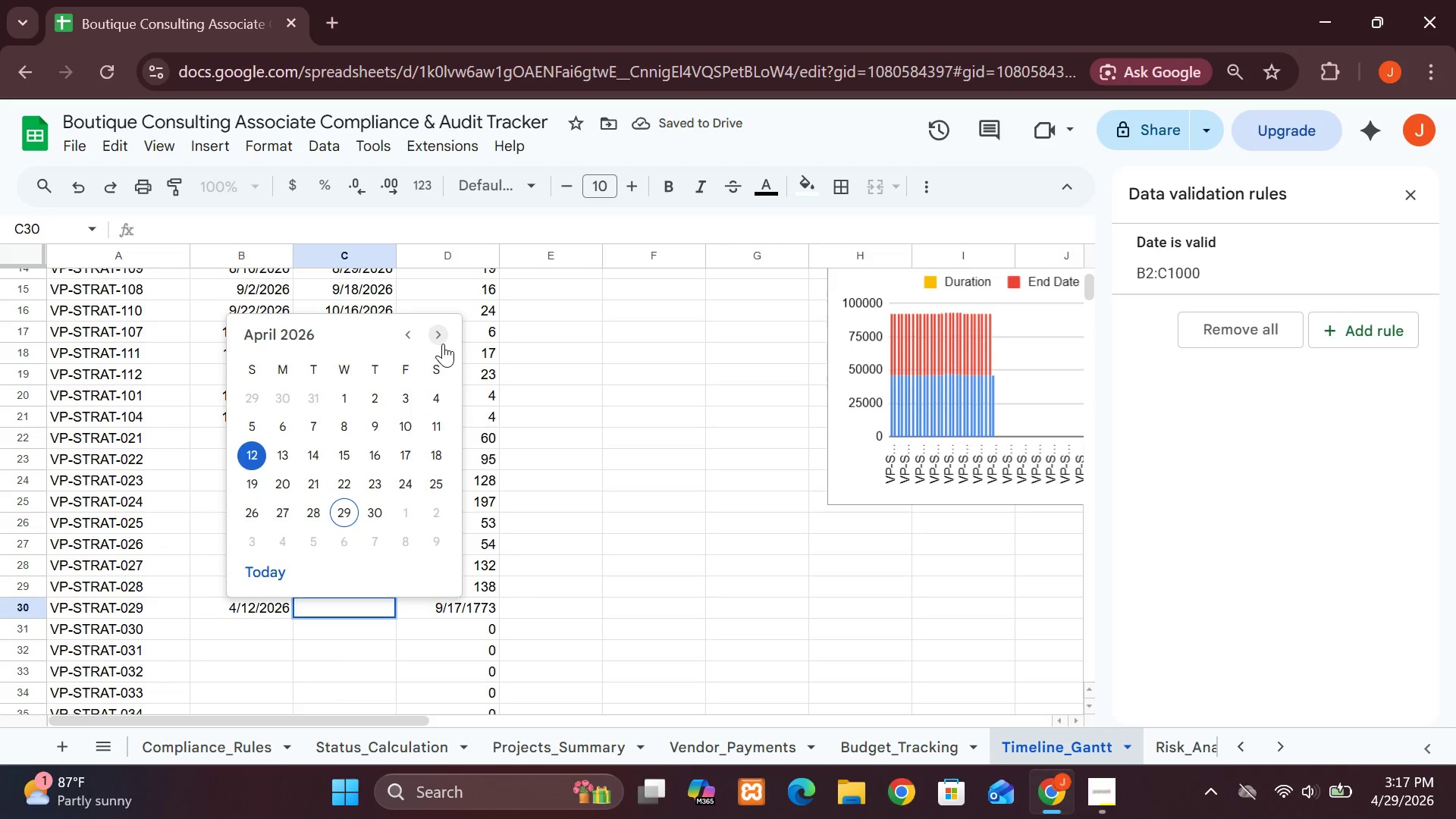 
triple_click([443, 344])
 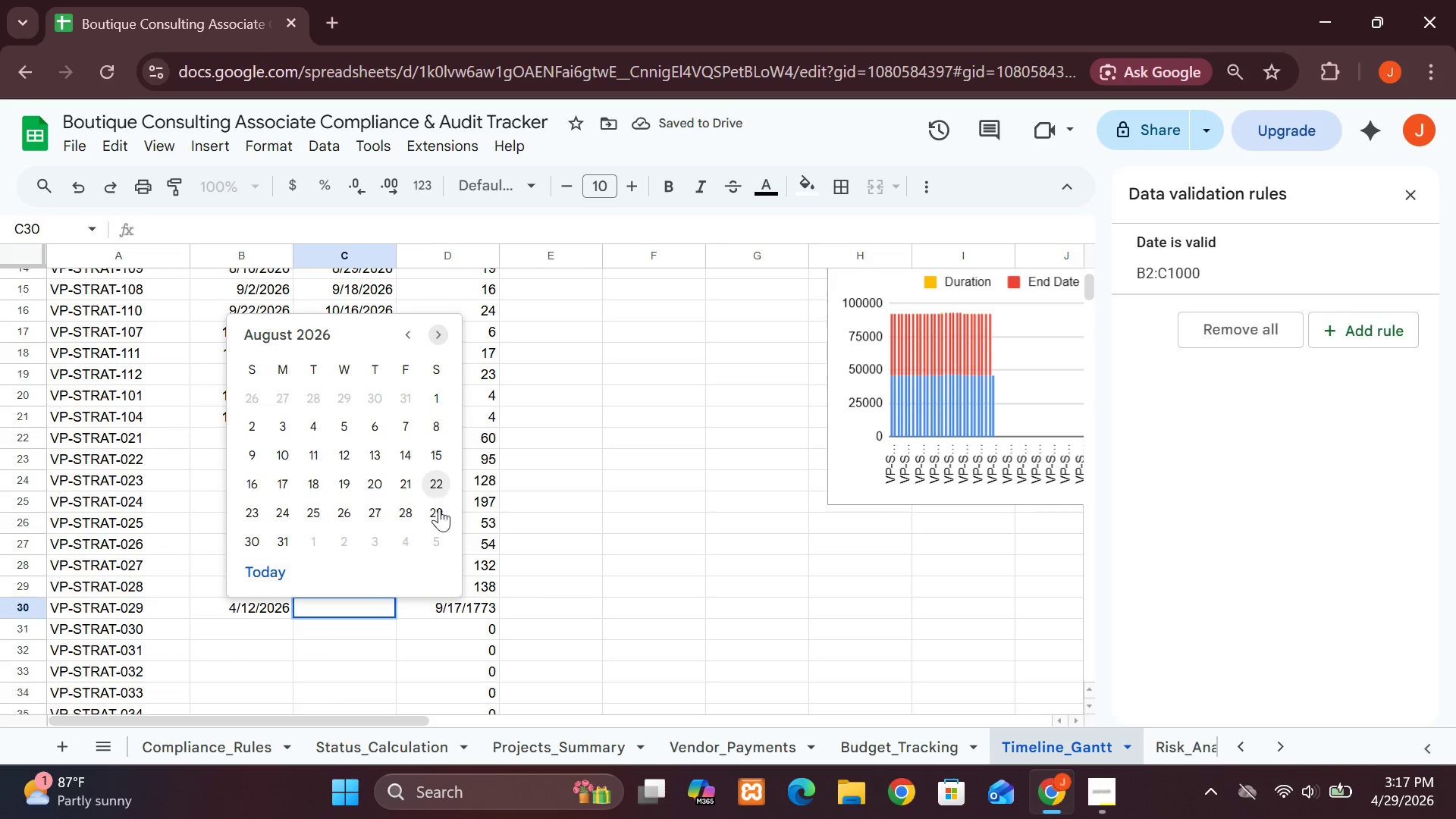 
left_click([438, 516])
 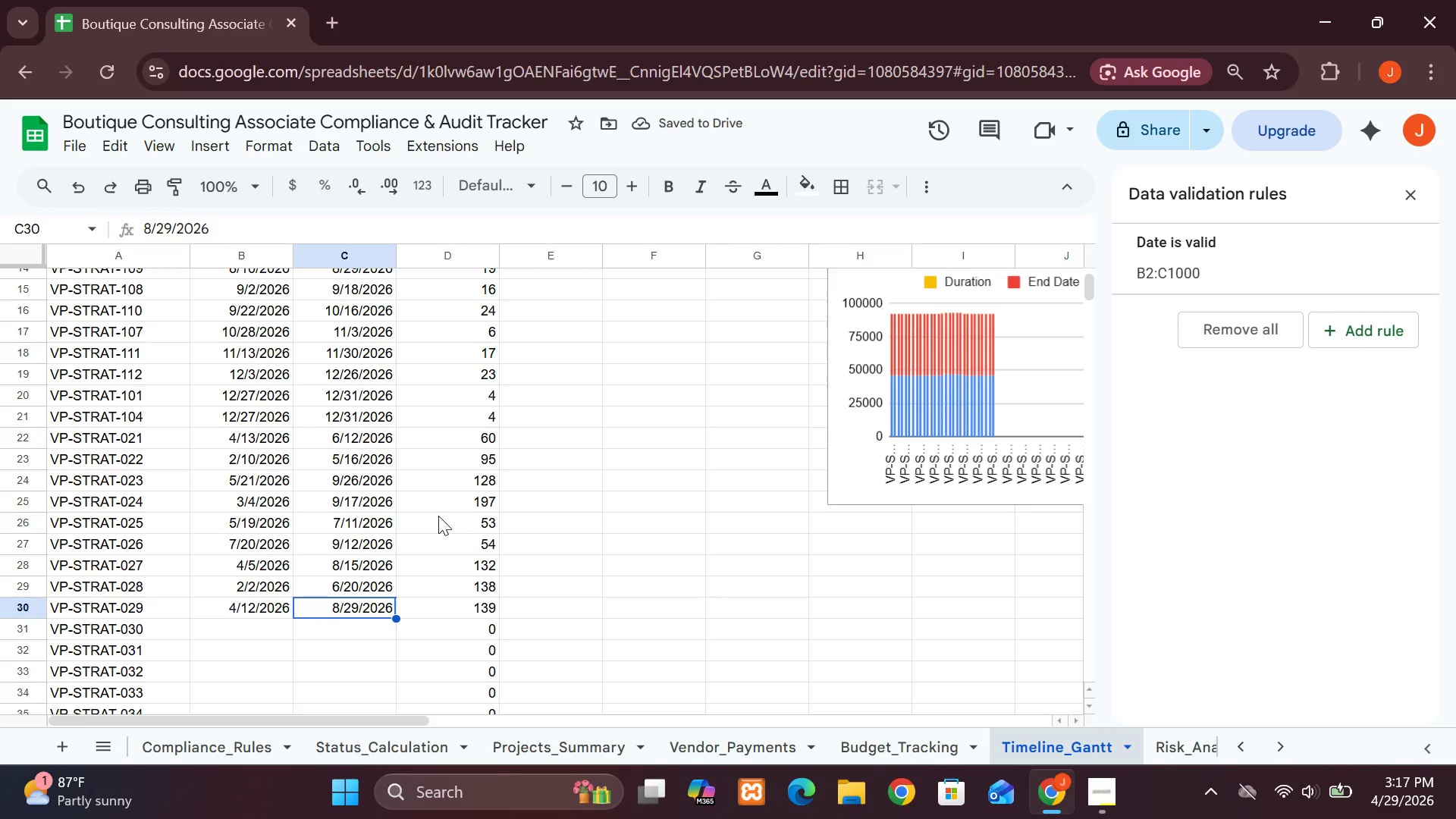 
wait(8.33)
 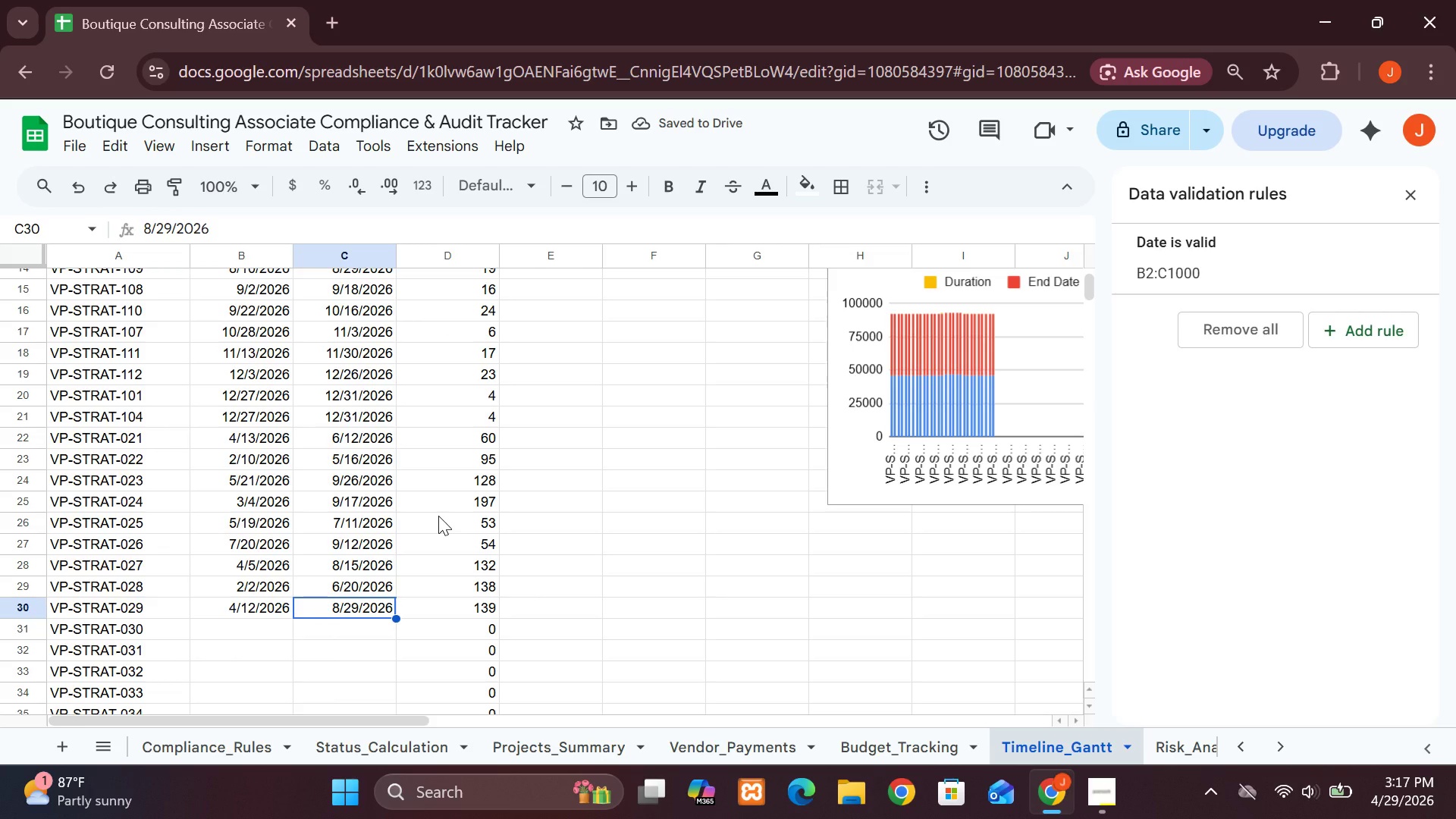 
left_click([1100, 813])